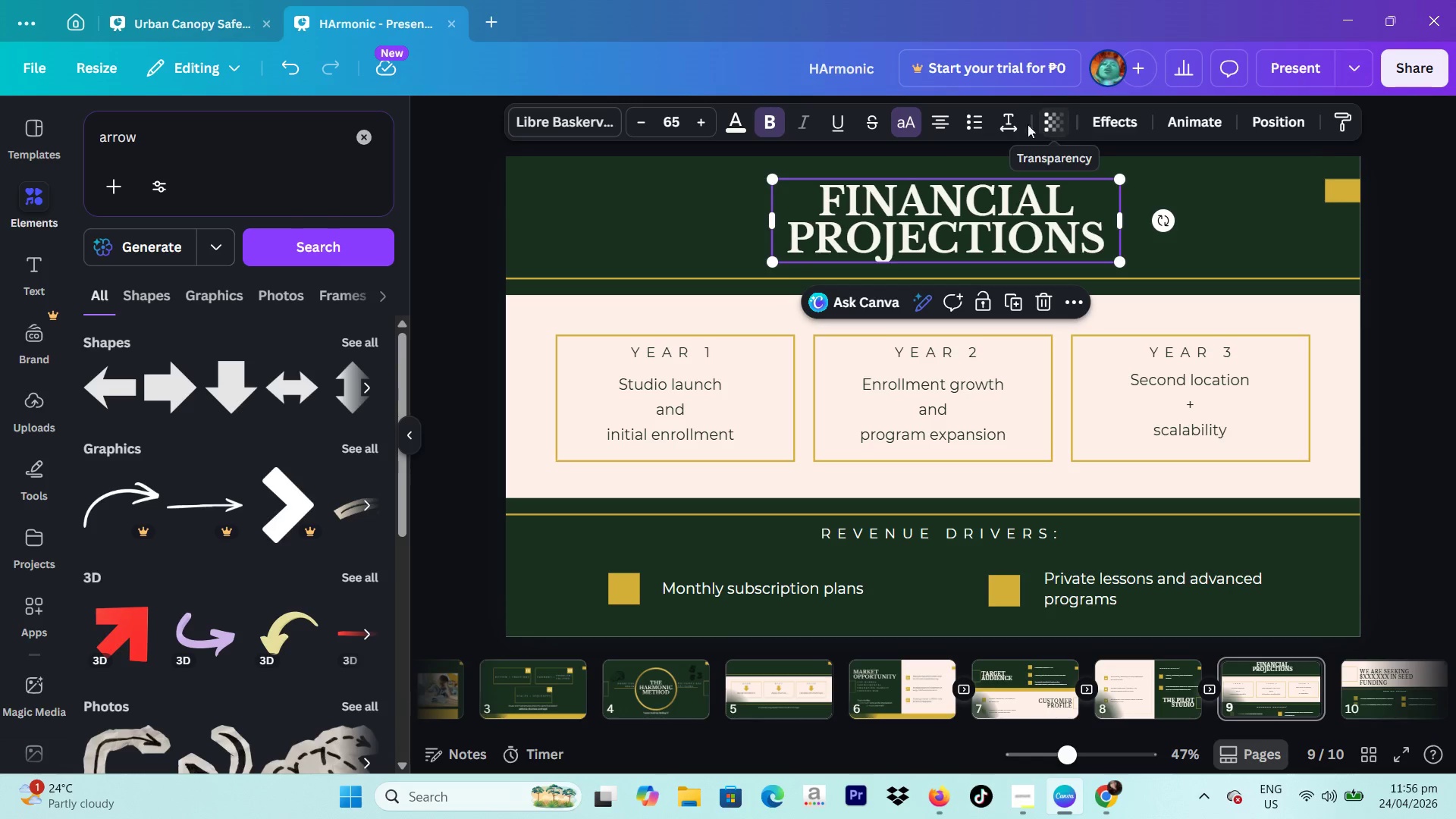 
left_click([1018, 127])
 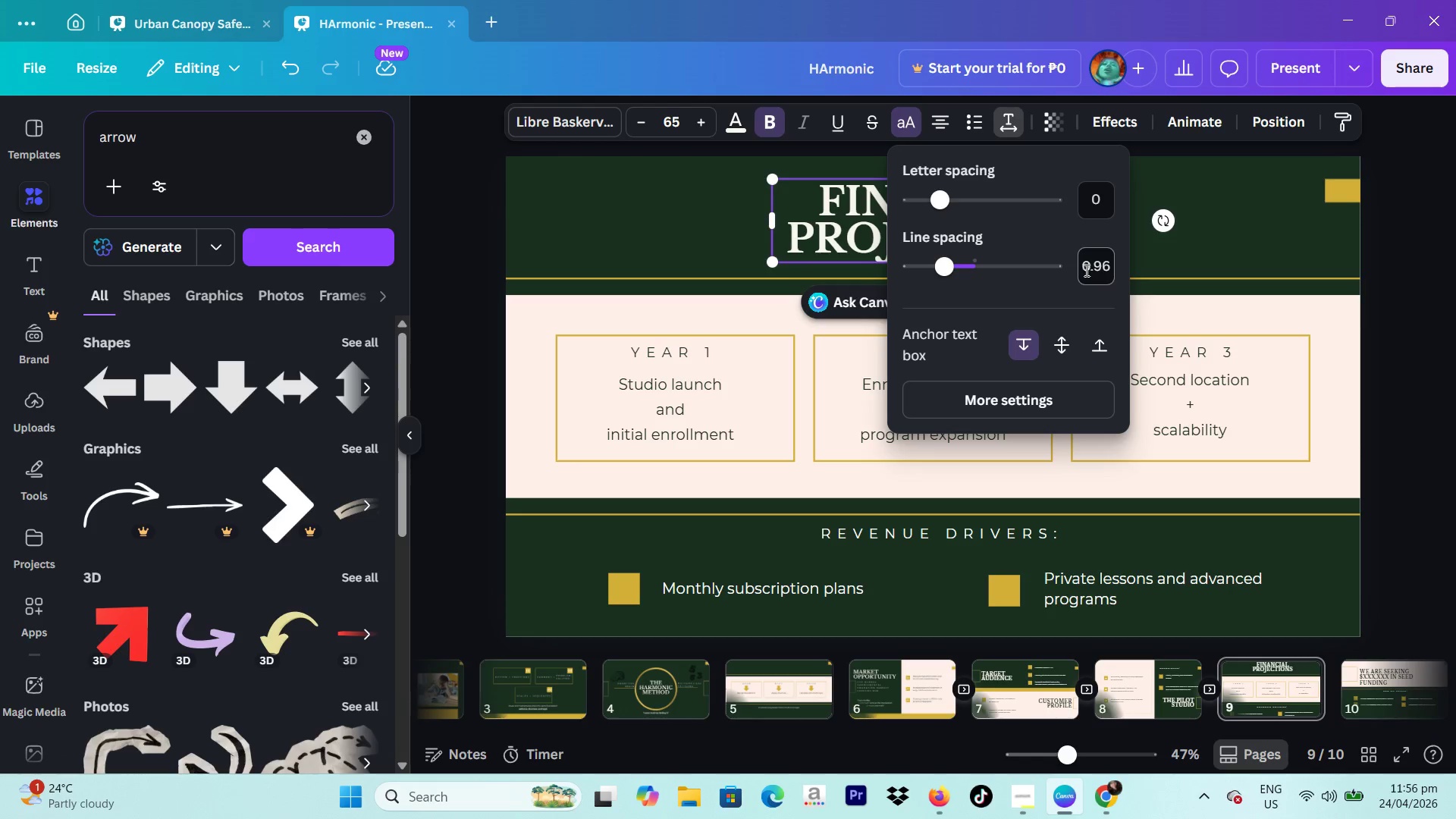 
left_click([1096, 266])
 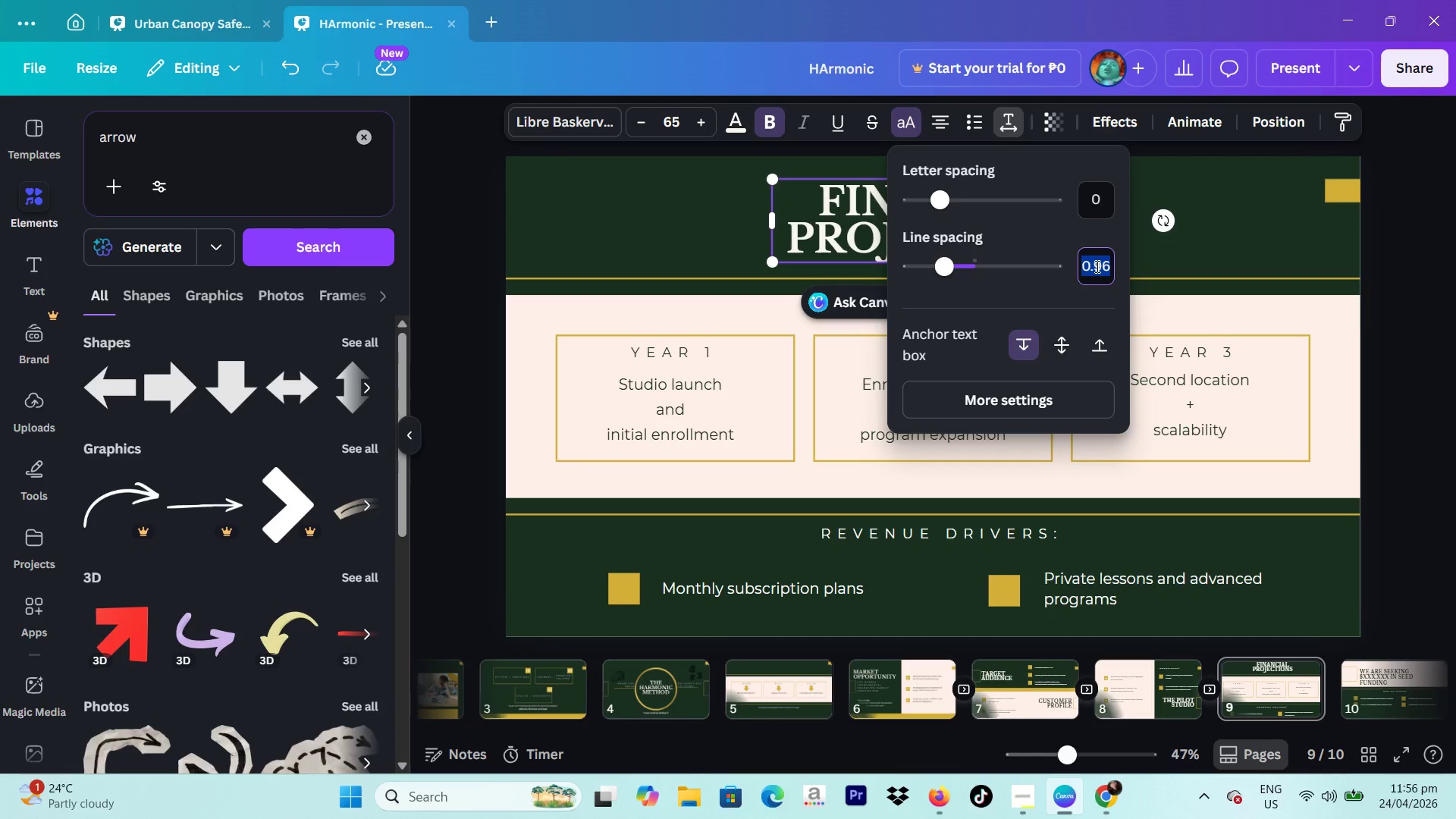 
type(1.15)
 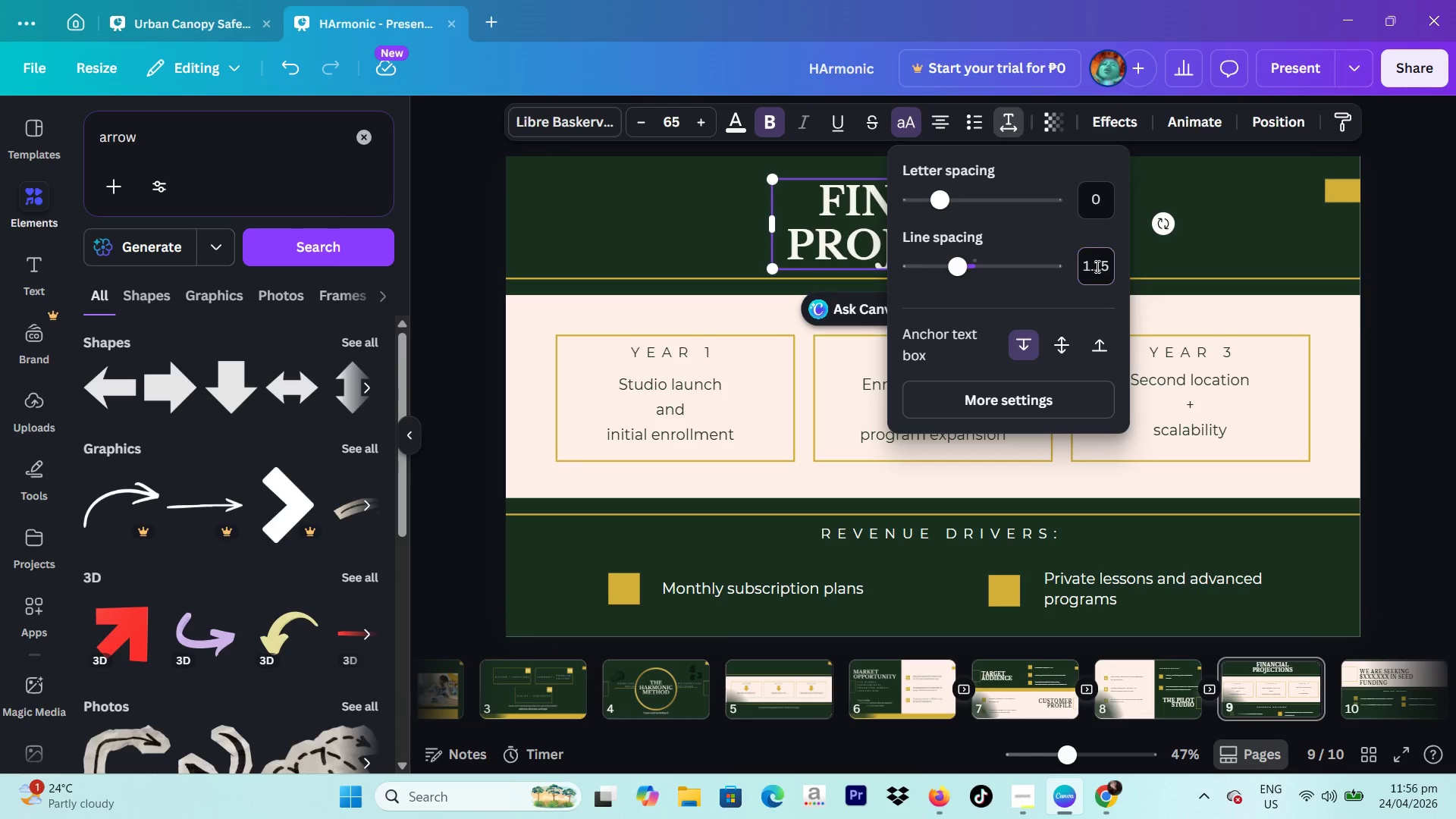 
key(Enter)
 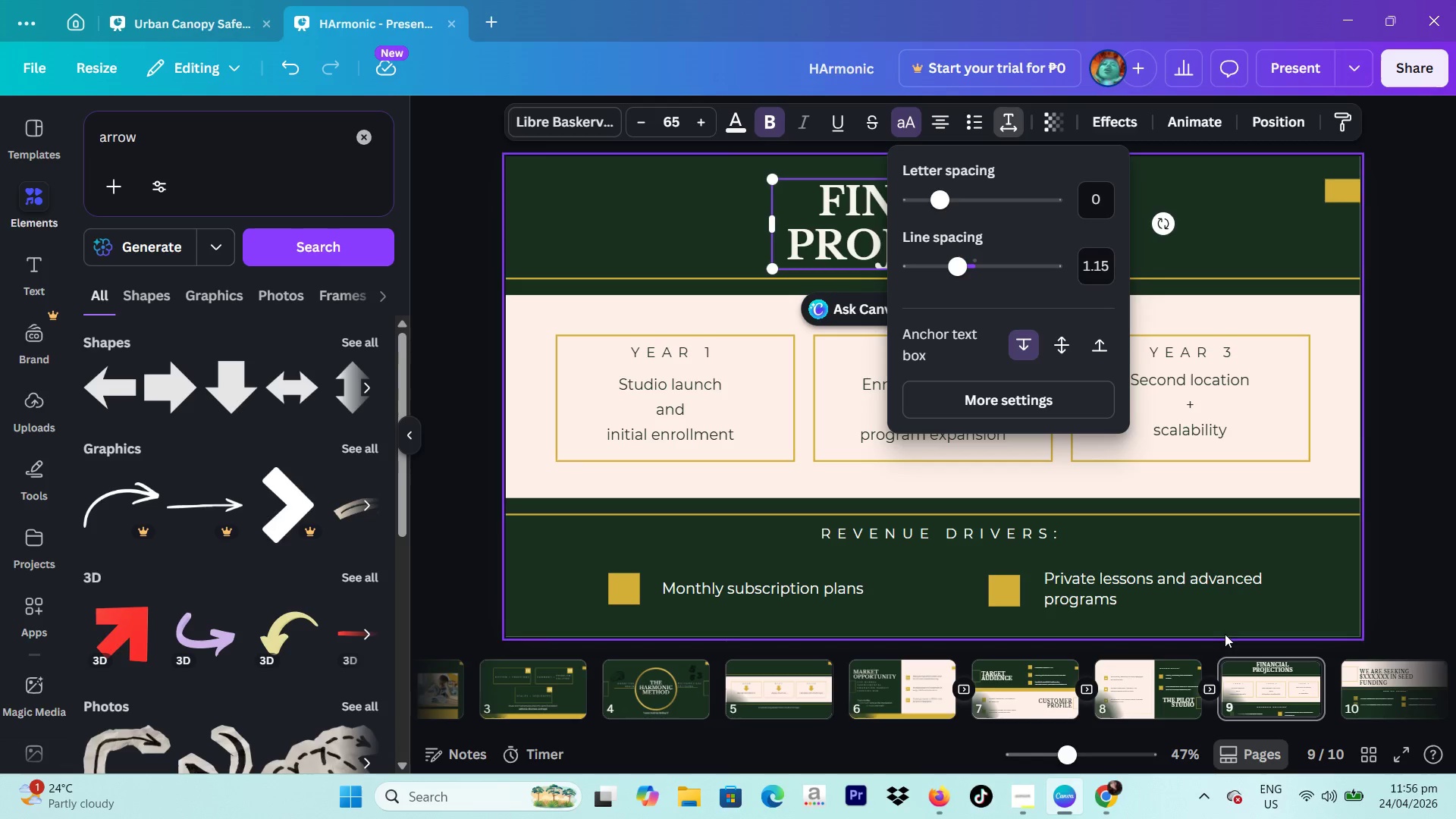 
left_click([1040, 670])
 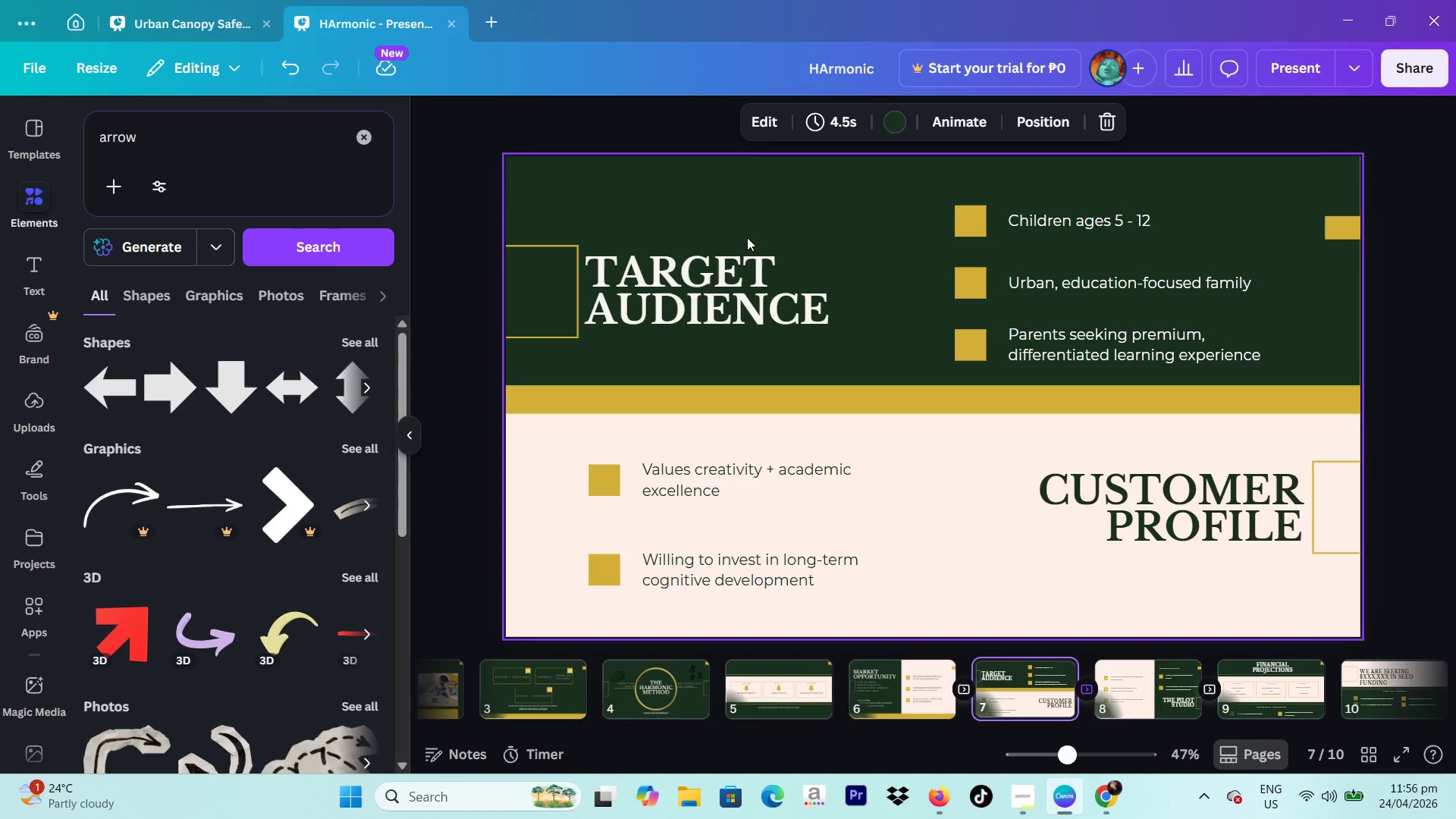 
left_click([742, 275])
 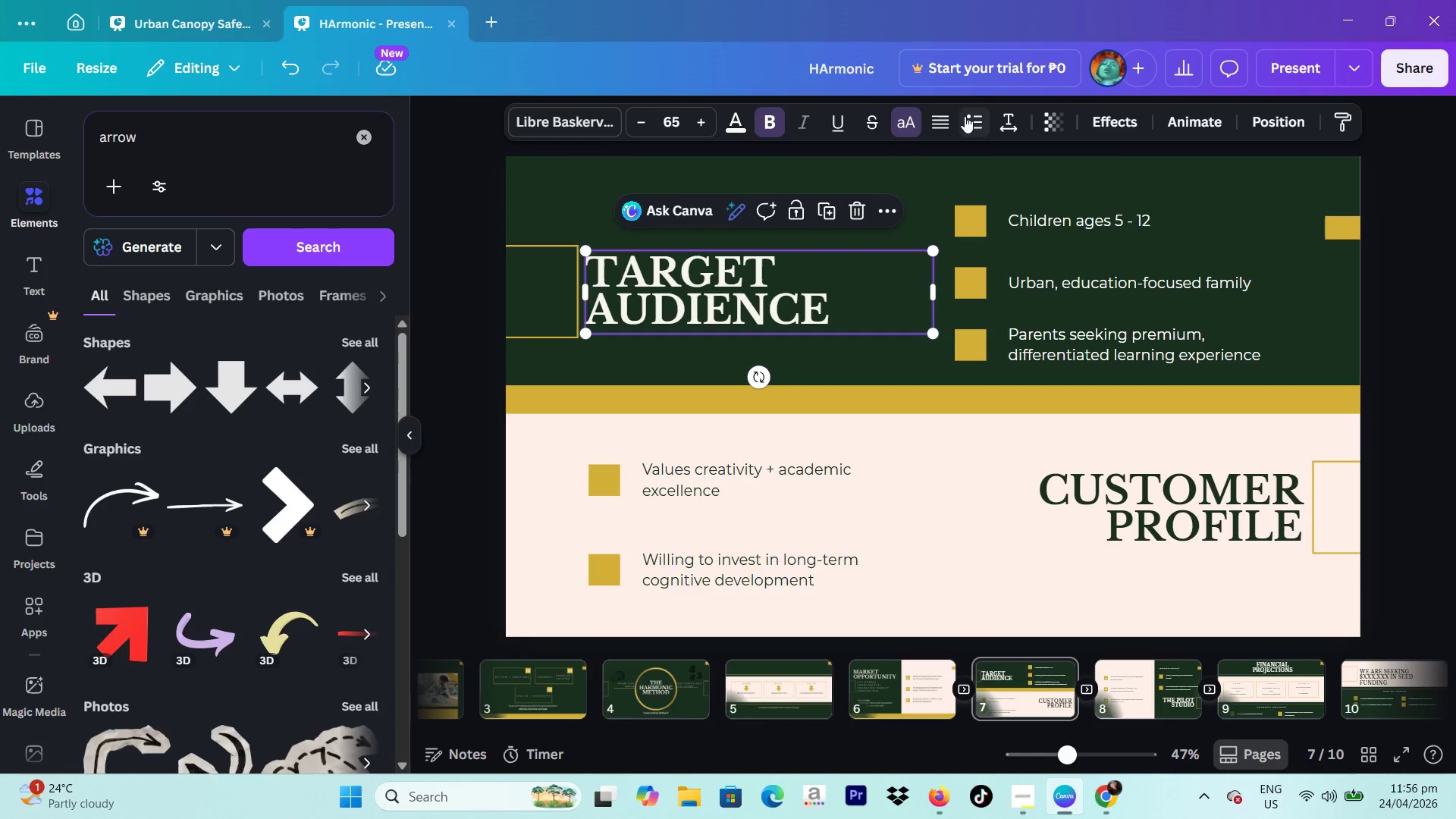 
left_click([1005, 115])
 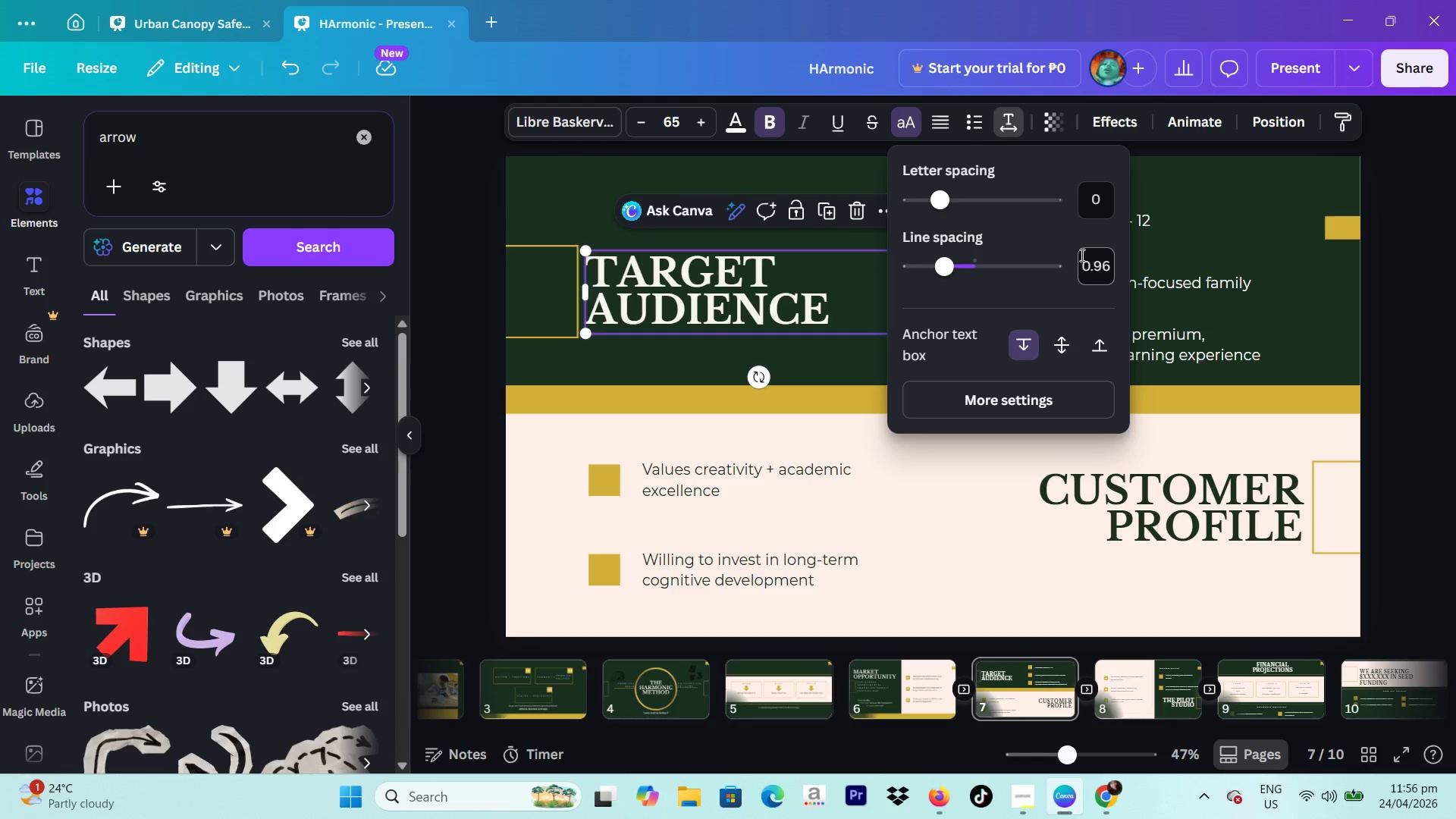 
left_click([1081, 256])
 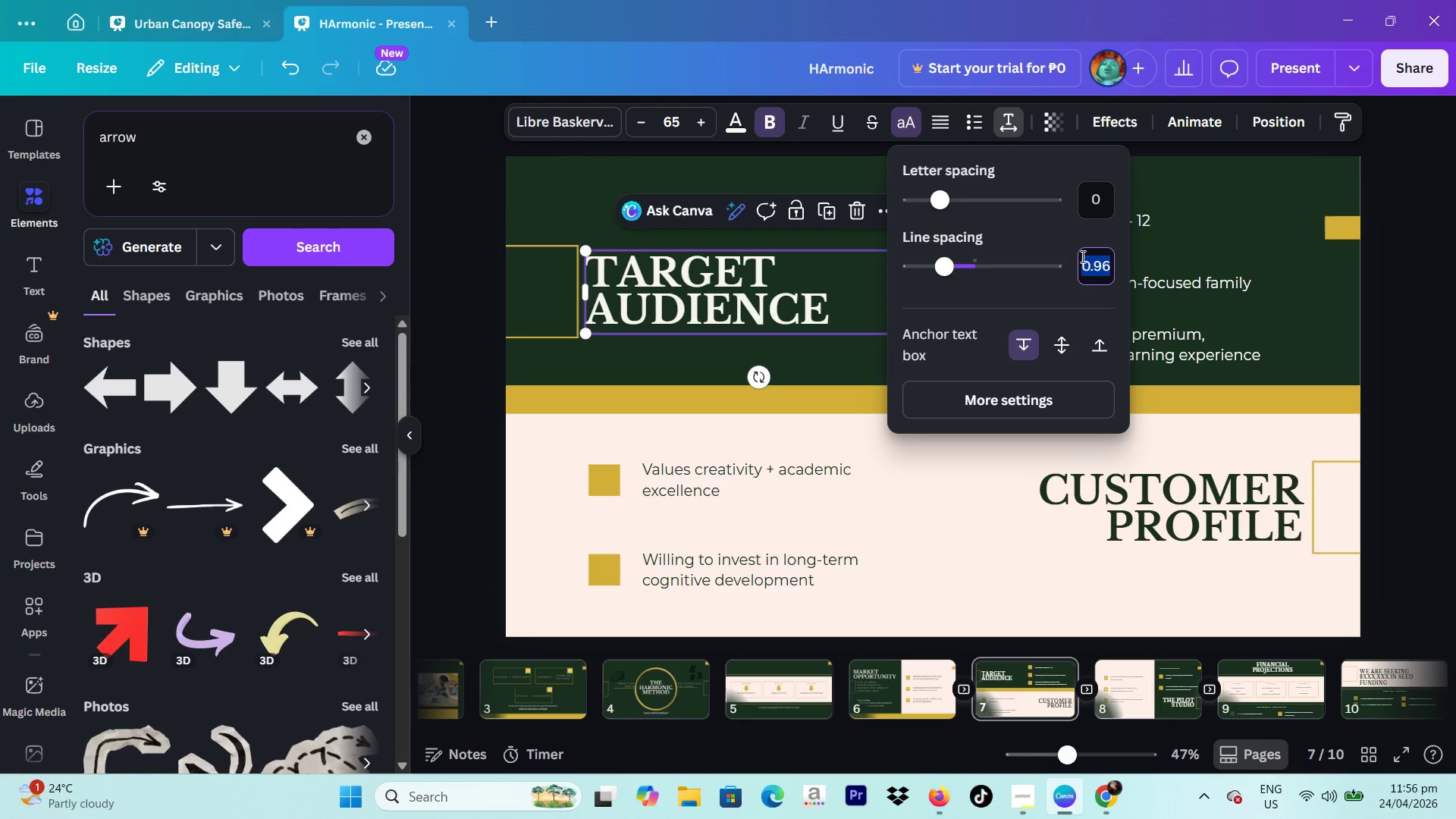 
type(1.15)
 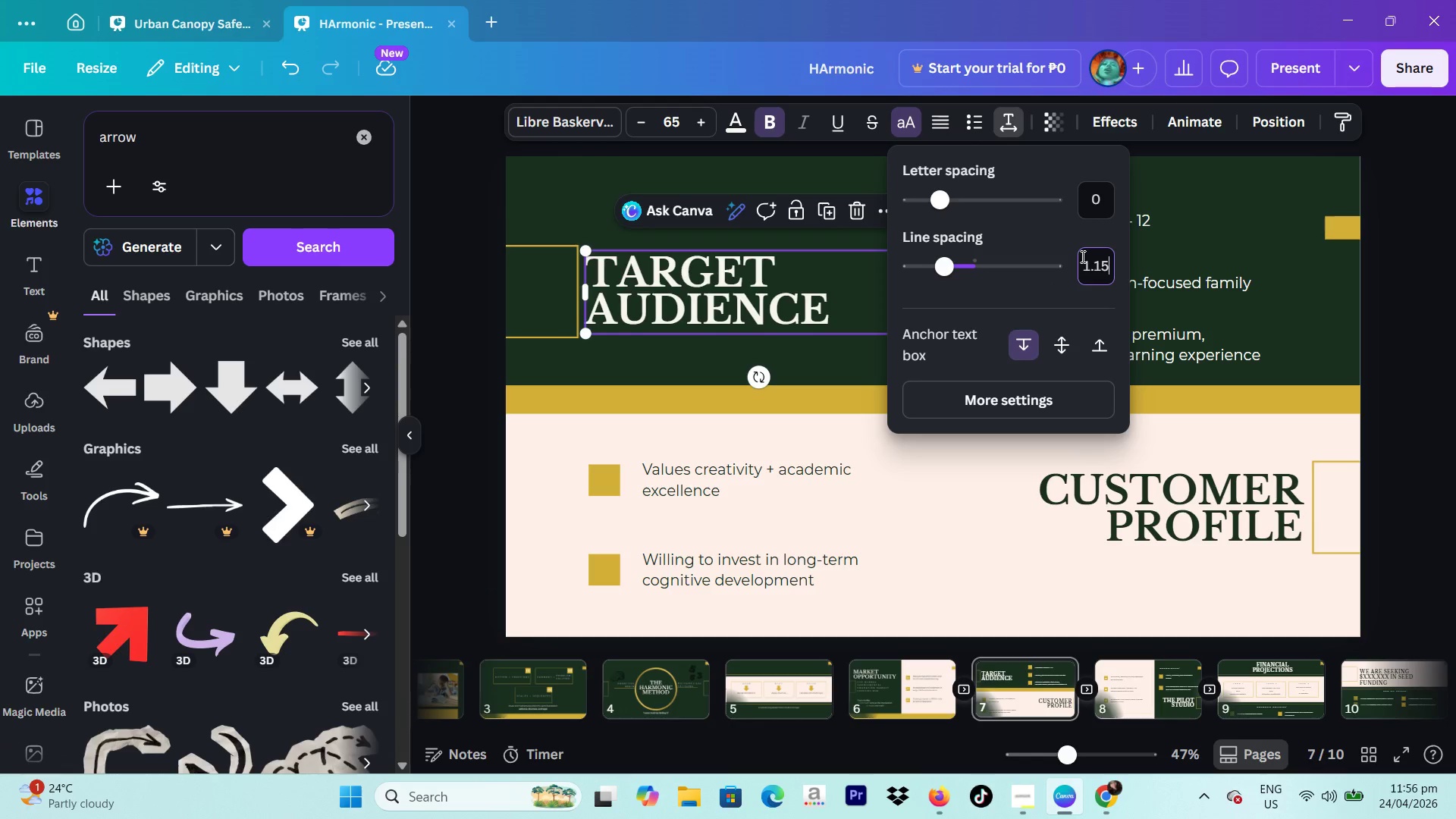 
key(Enter)
 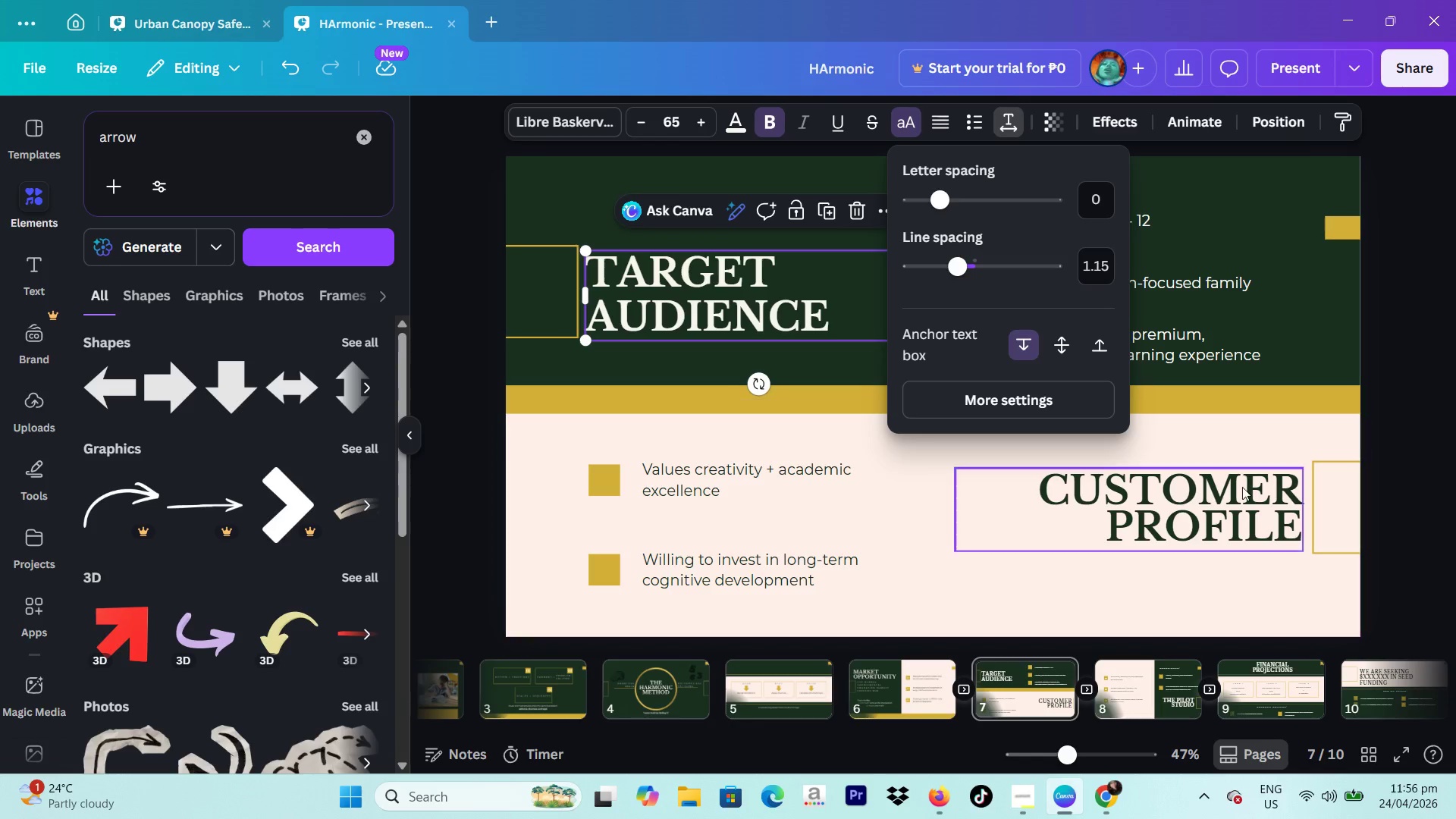 
left_click([1246, 519])
 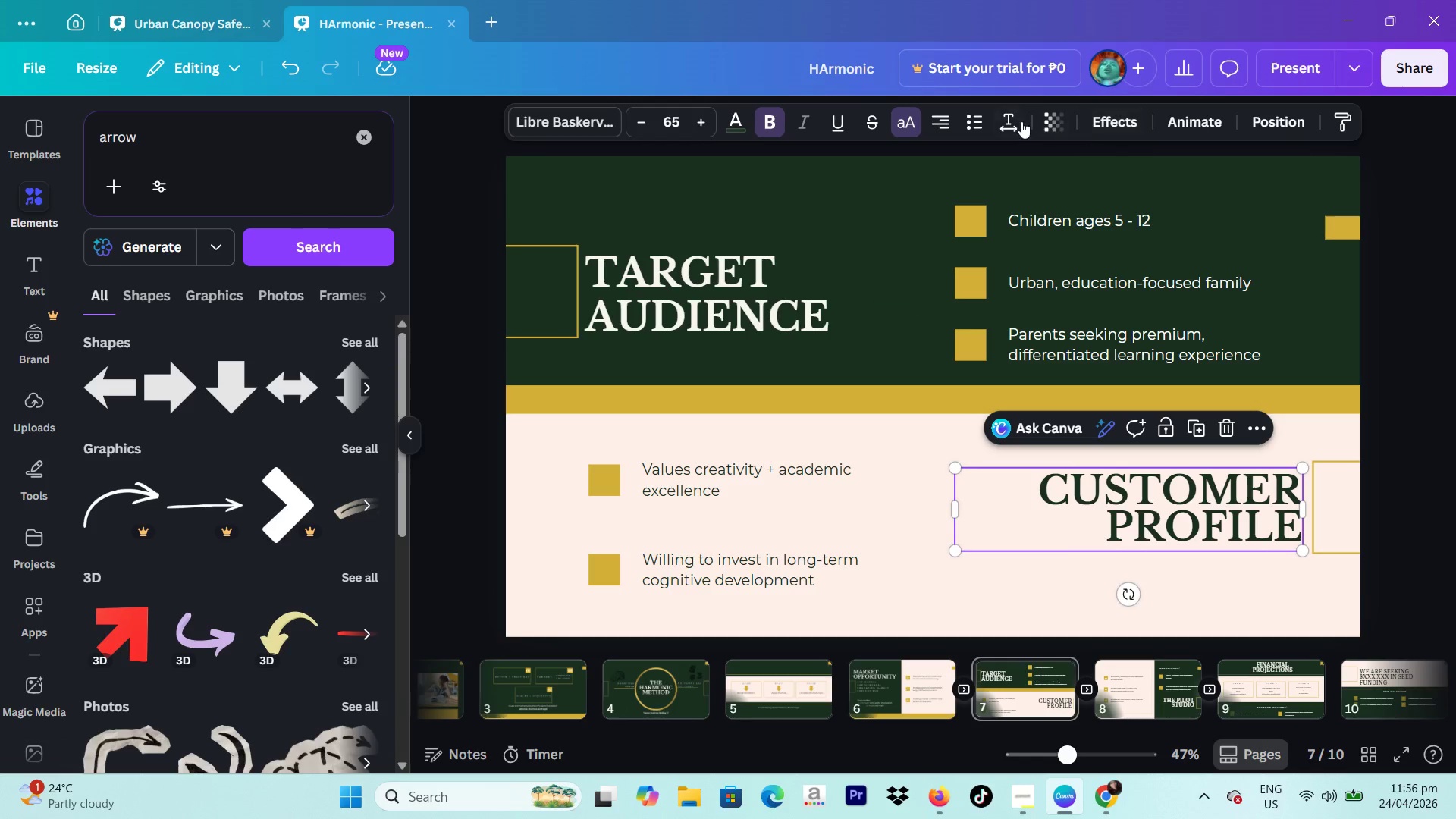 
left_click([1021, 121])
 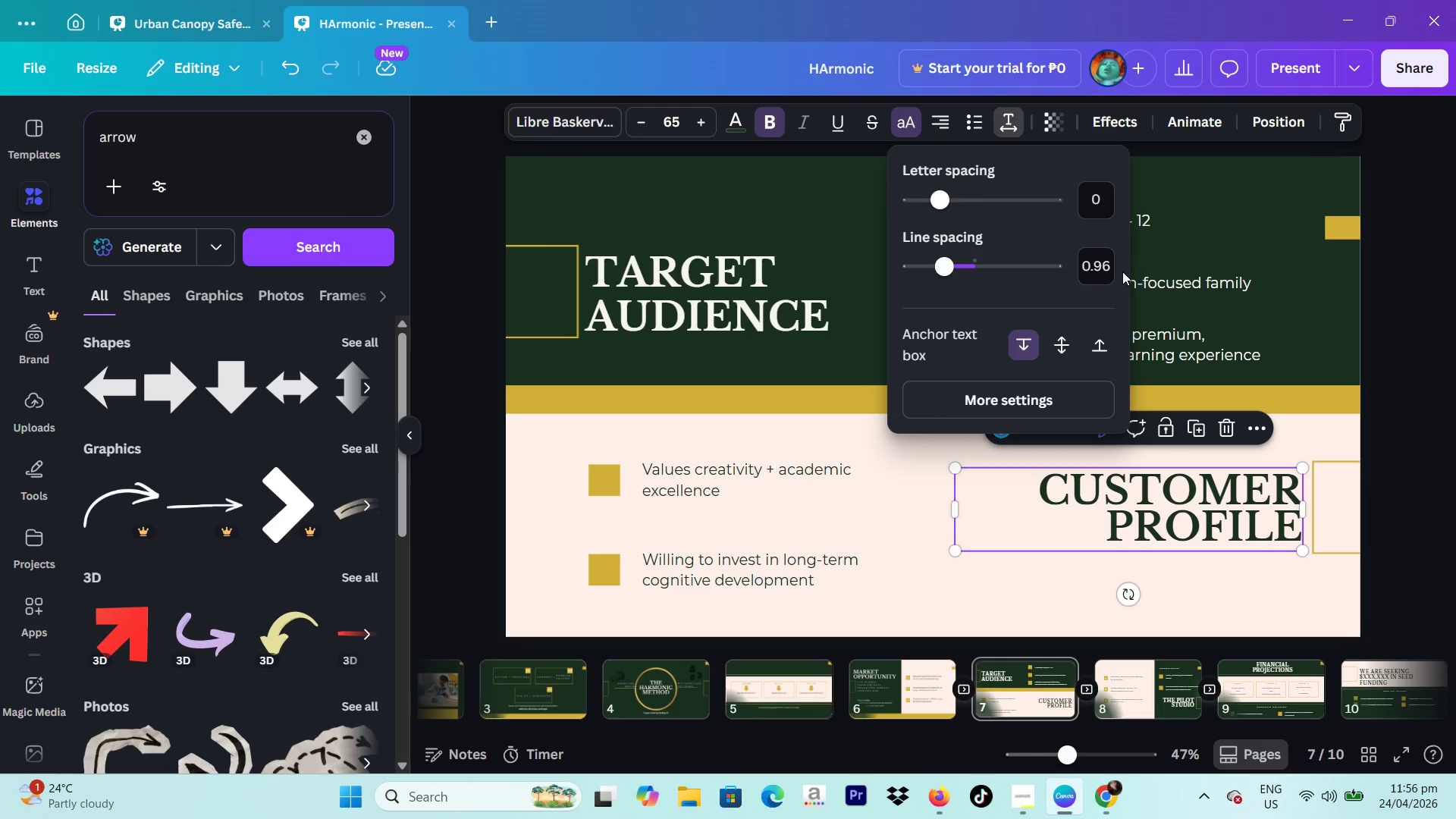 
left_click([1096, 260])
 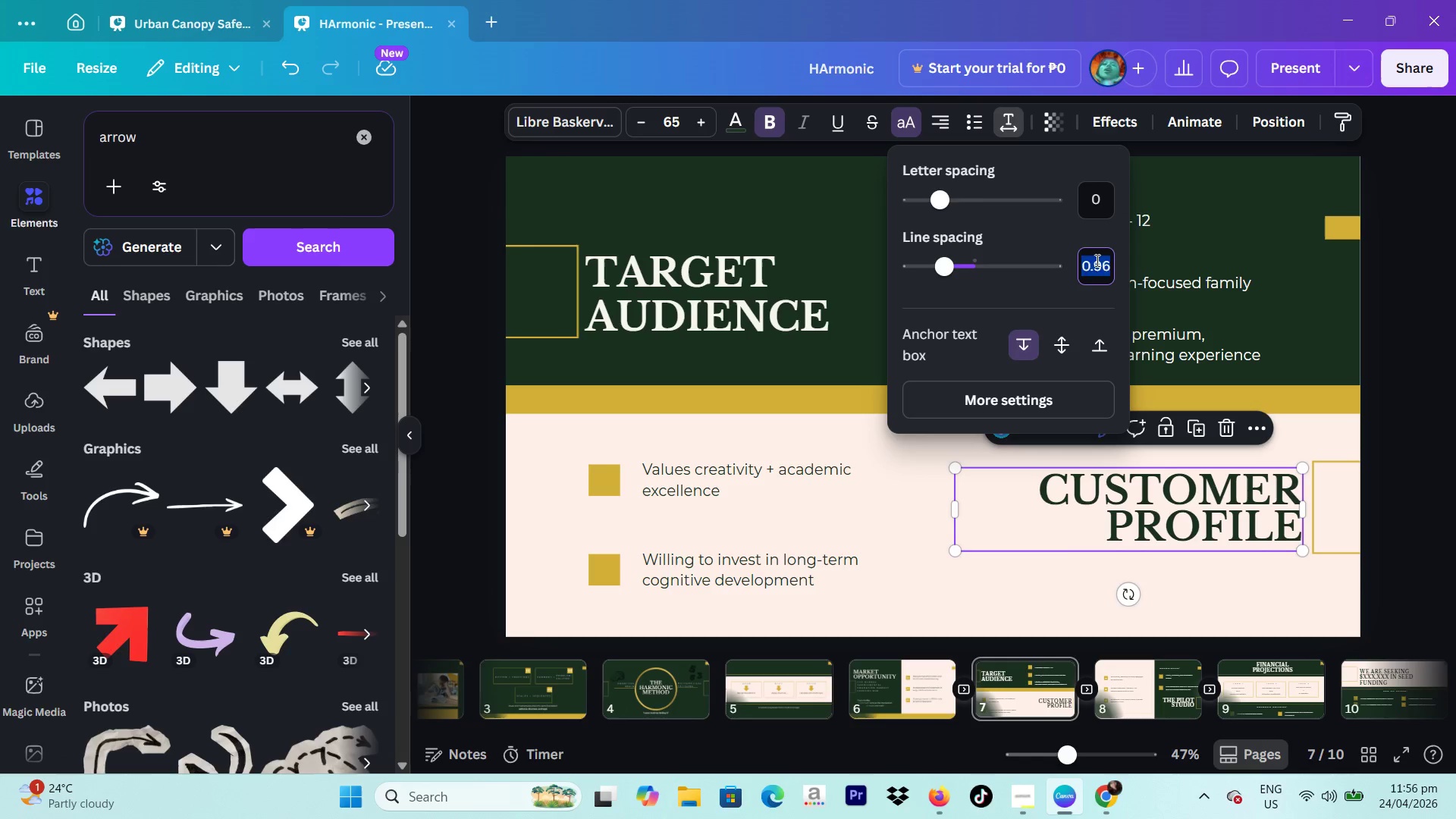 
type(1.15)
 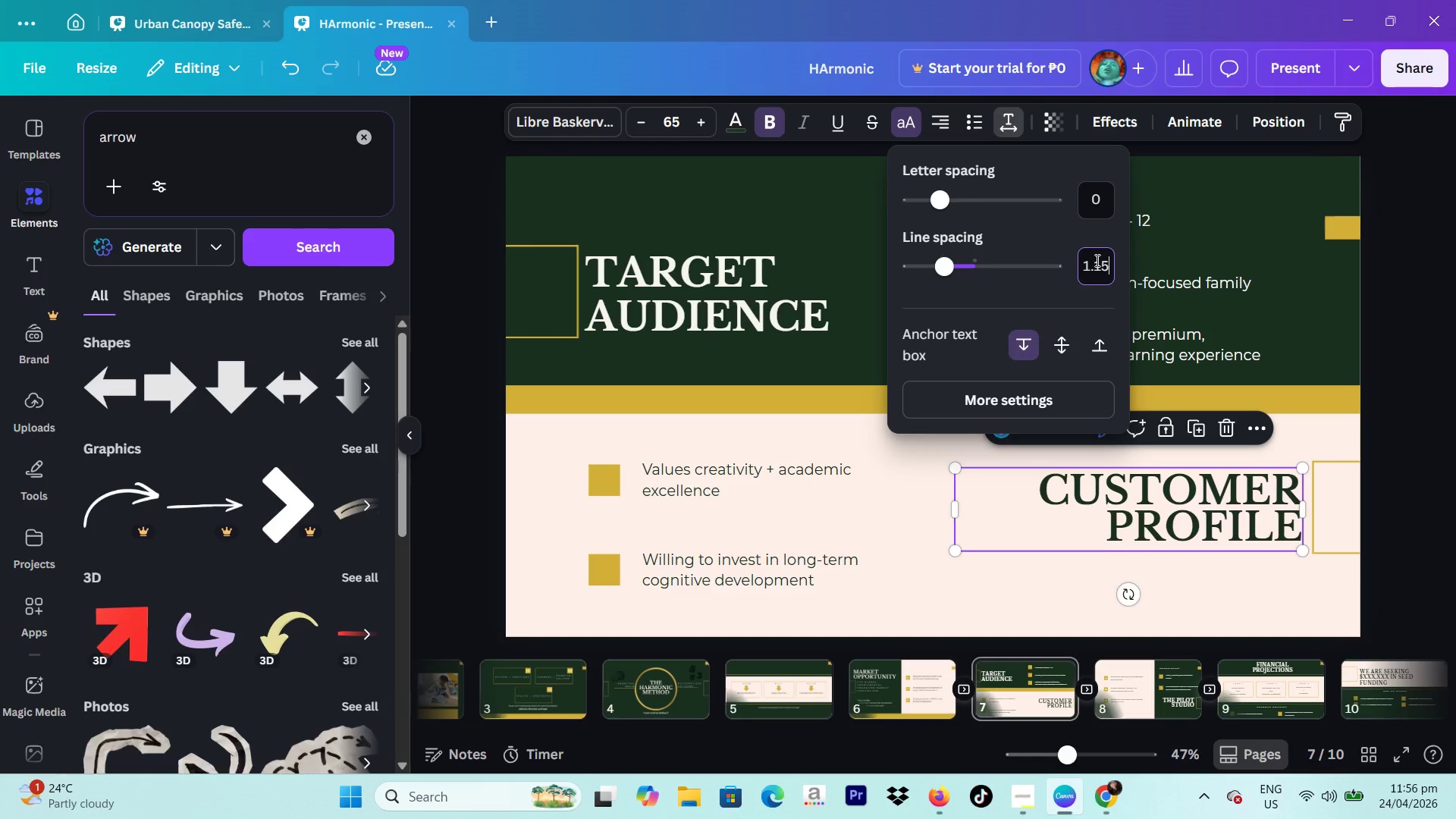 
key(Enter)
 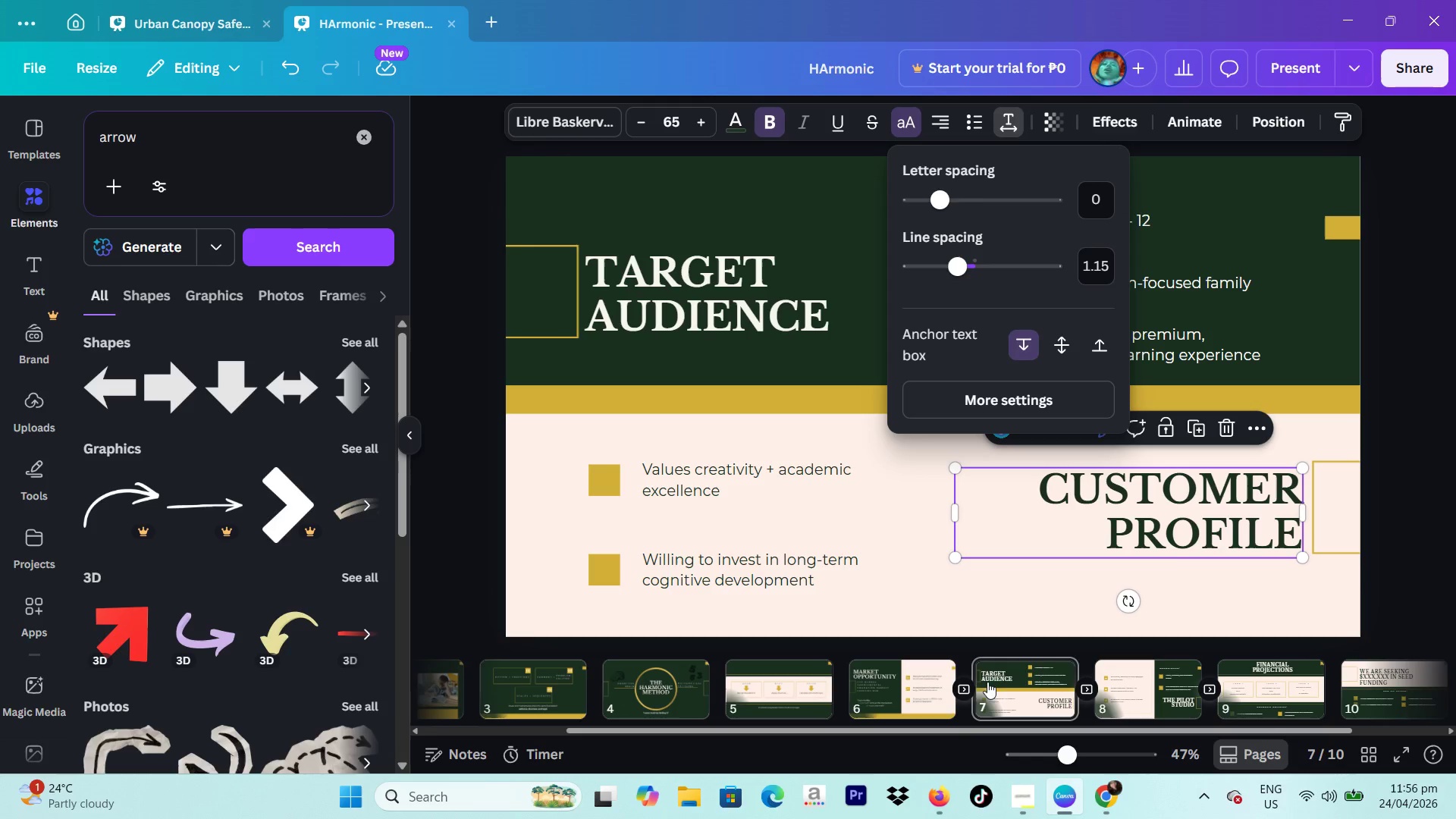 
left_click([924, 681])
 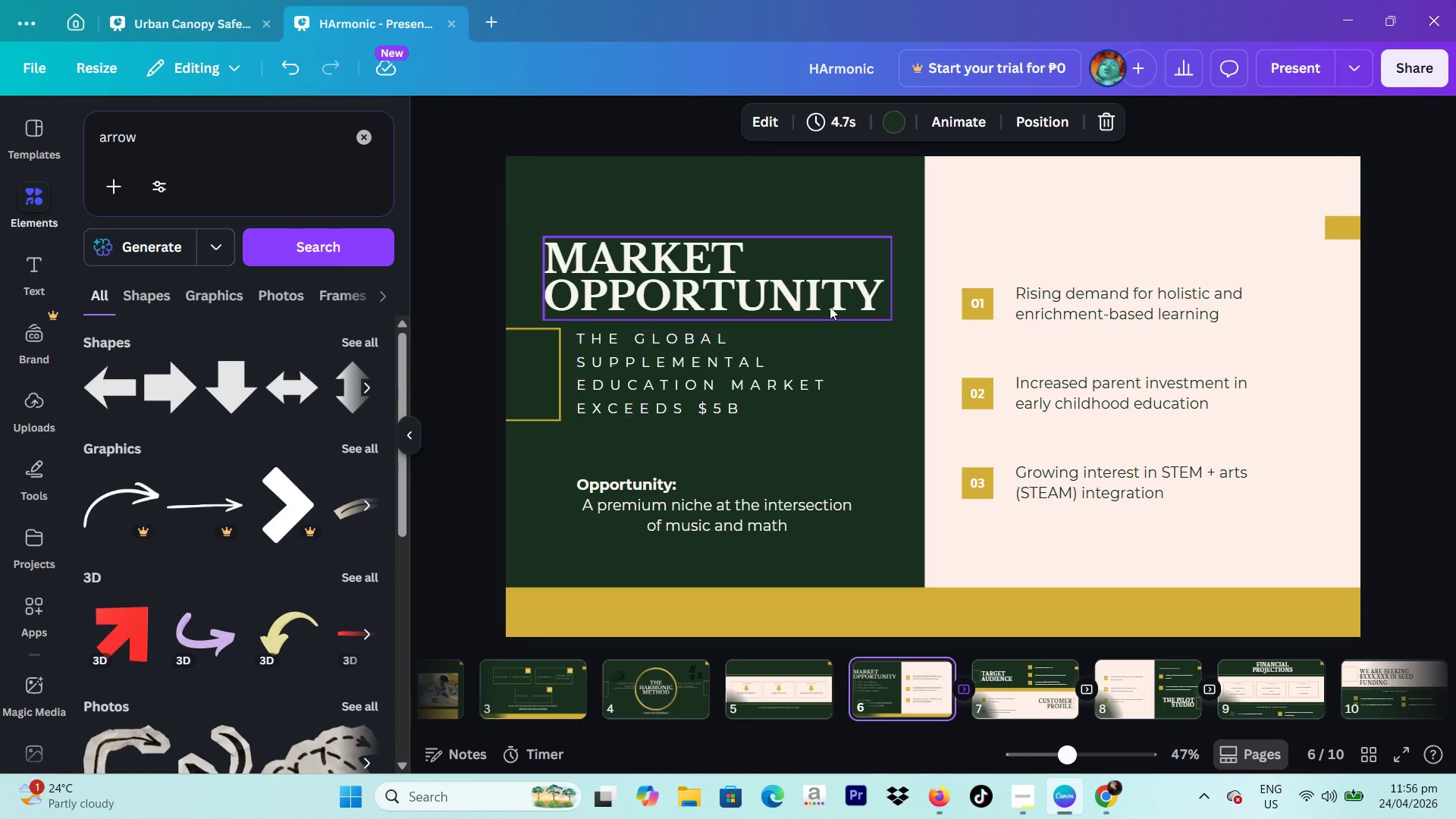 
left_click([794, 278])
 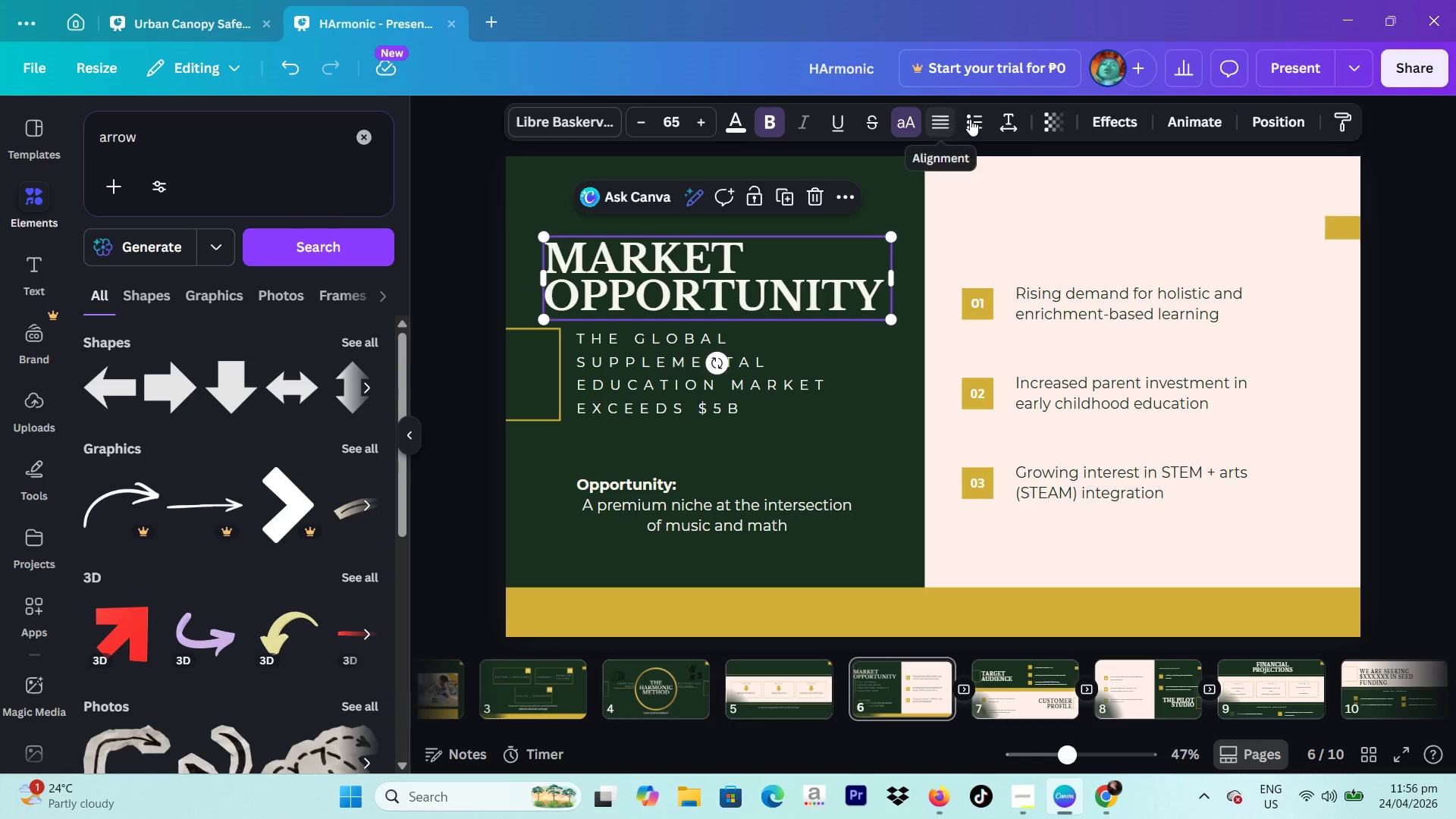 
left_click([1001, 119])
 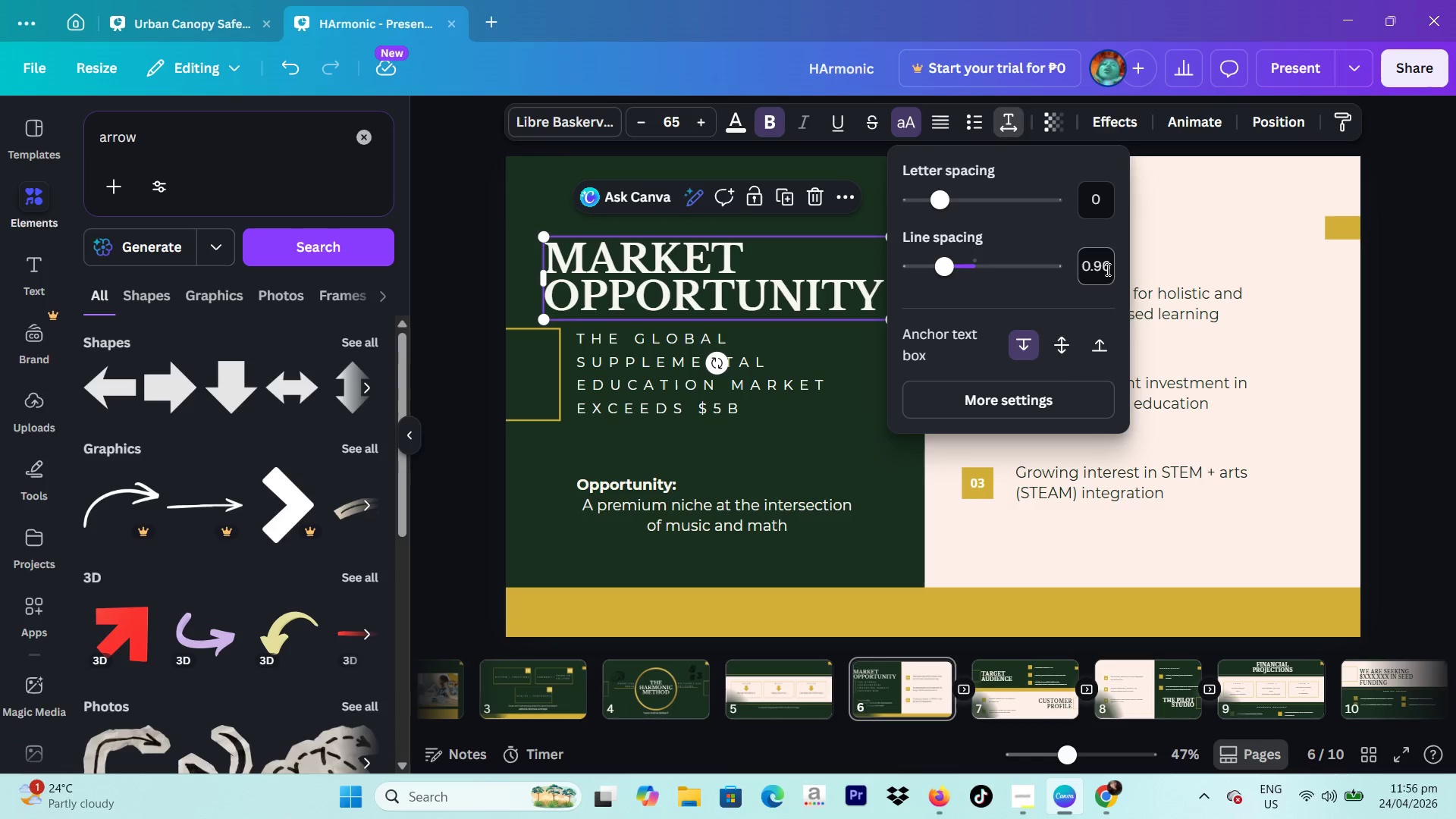 
left_click([1106, 268])
 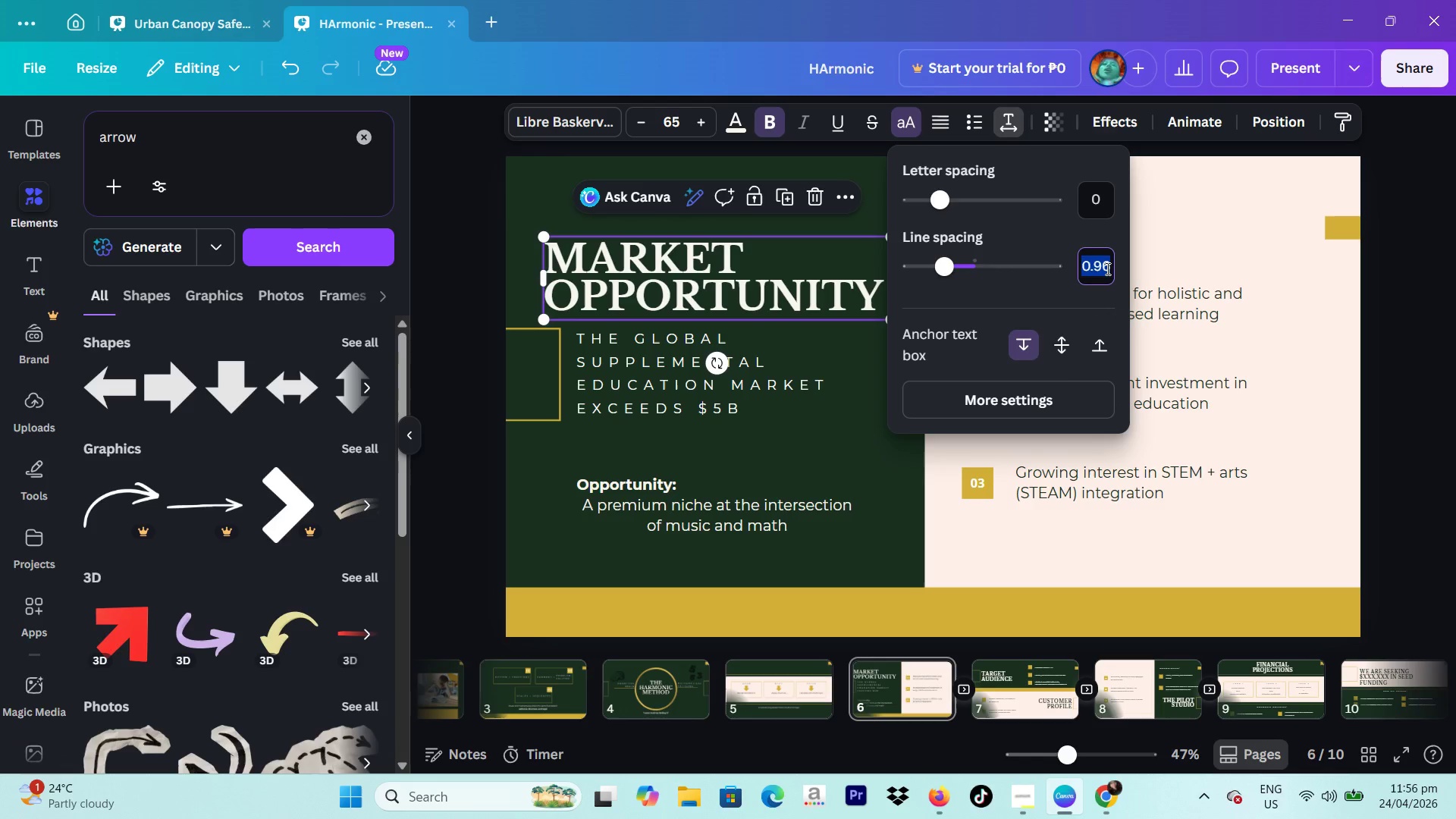 
type(1.15)
 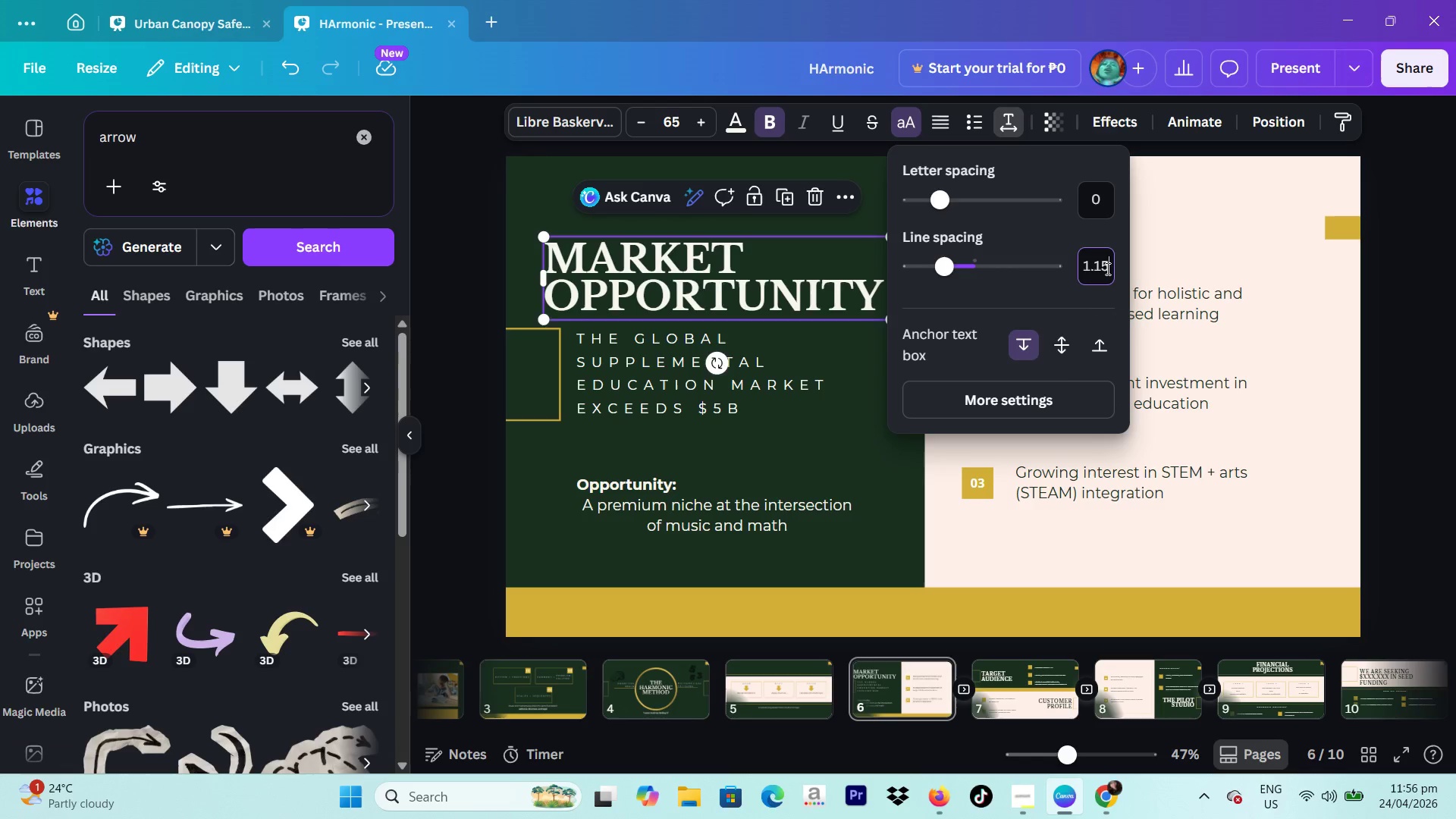 
key(Enter)
 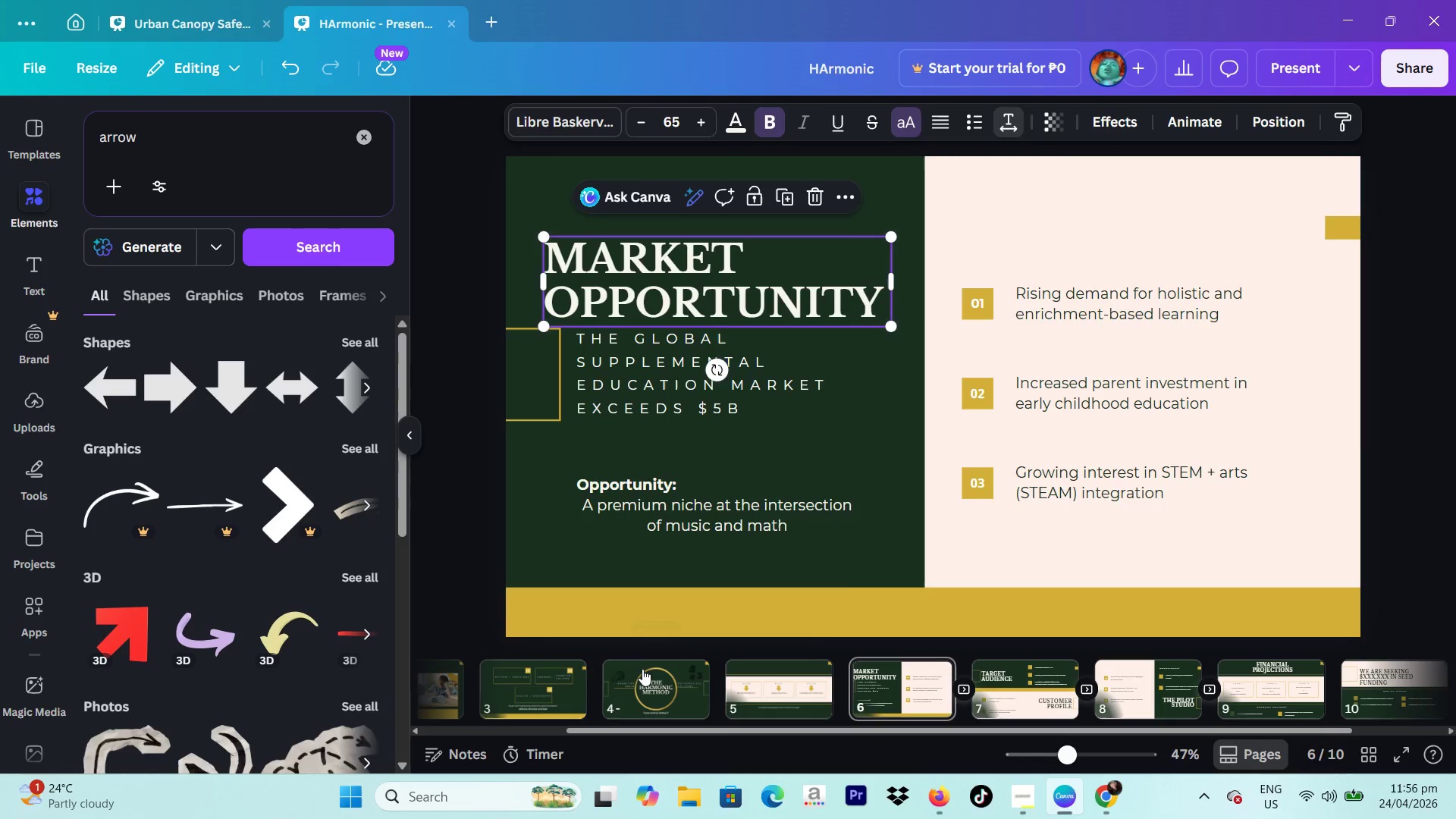 
left_click([915, 334])
 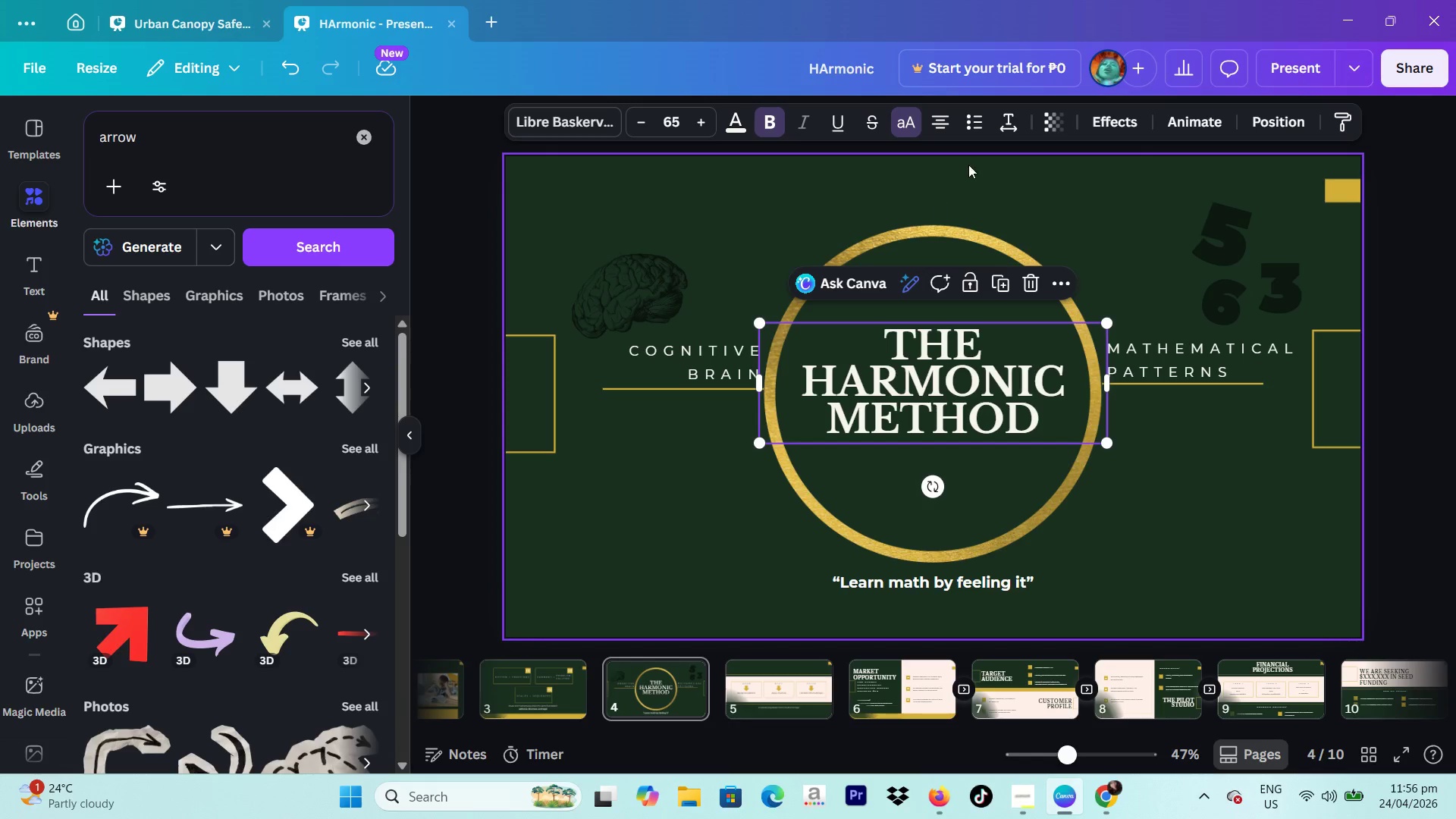 
left_click([1016, 117])
 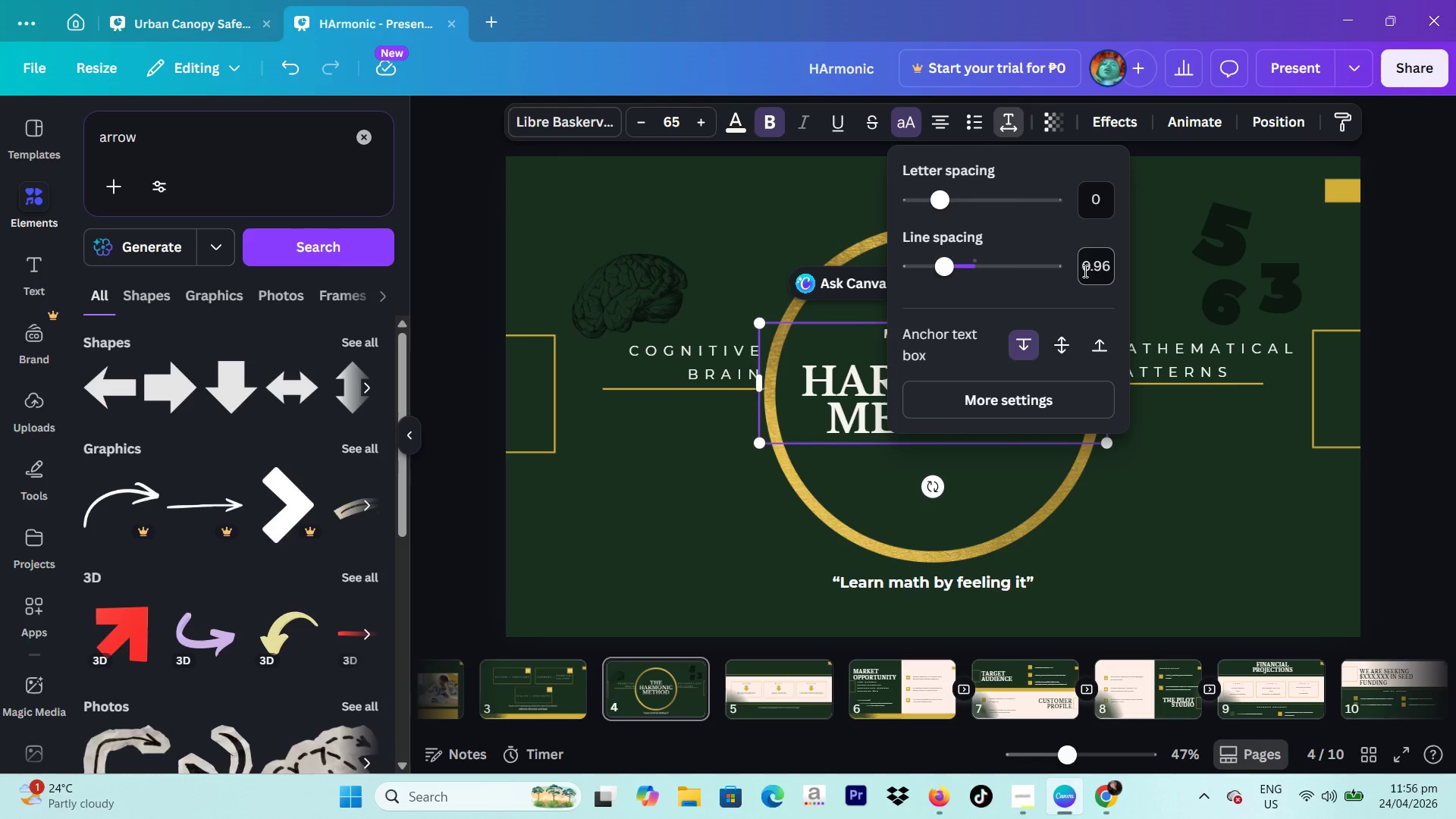 
left_click([1087, 265])
 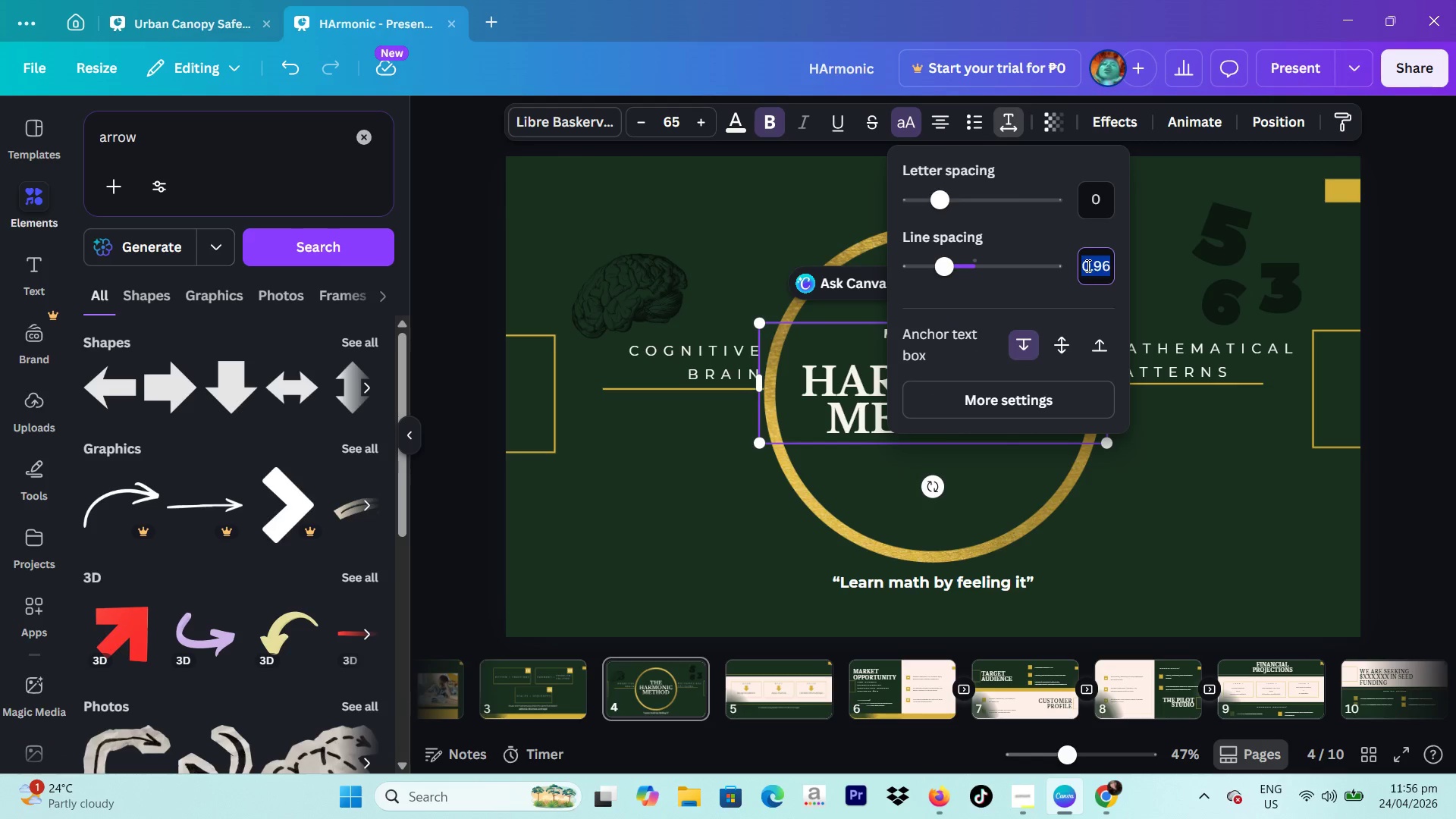 
type(1.15)
 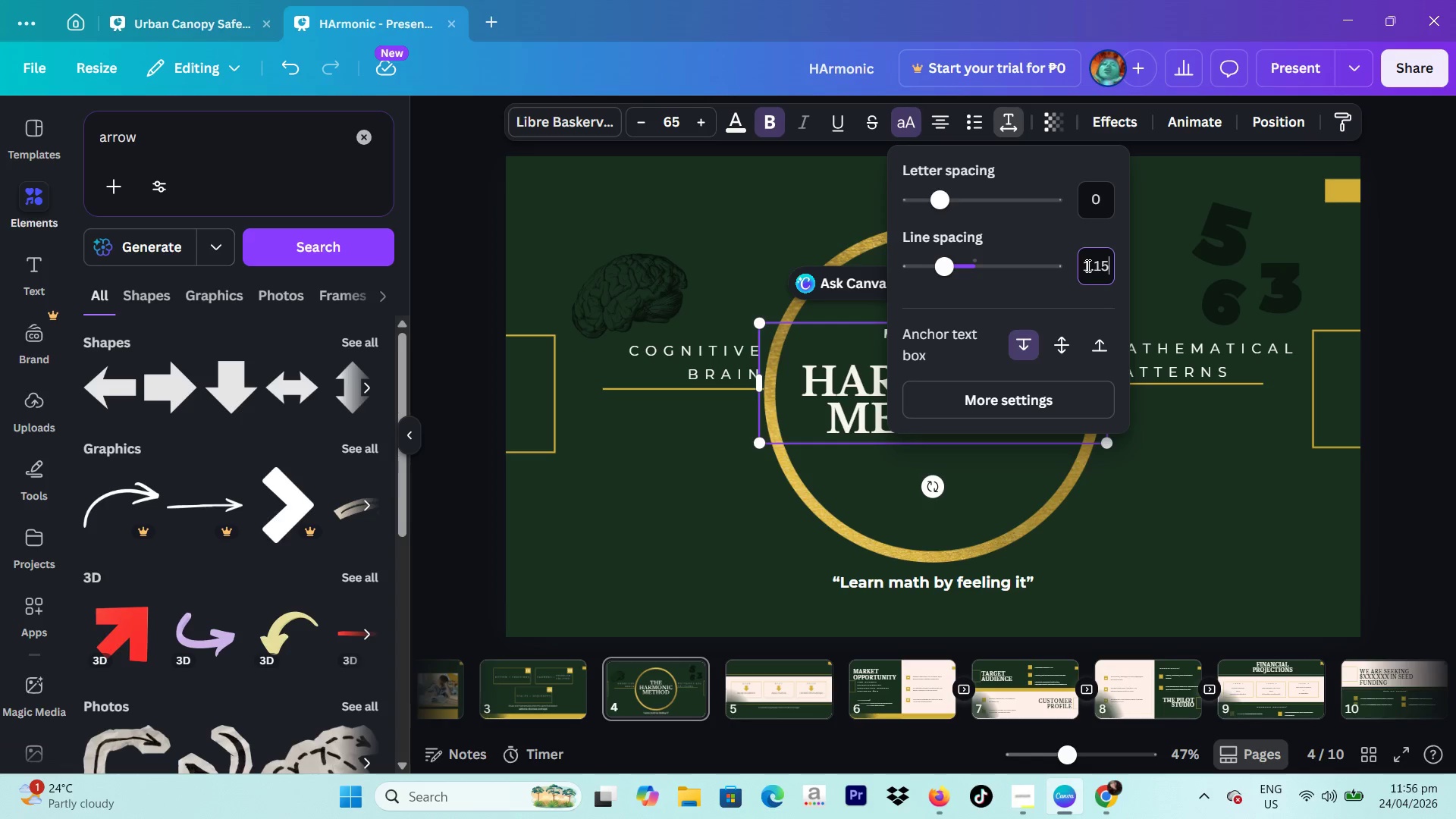 
key(Enter)
 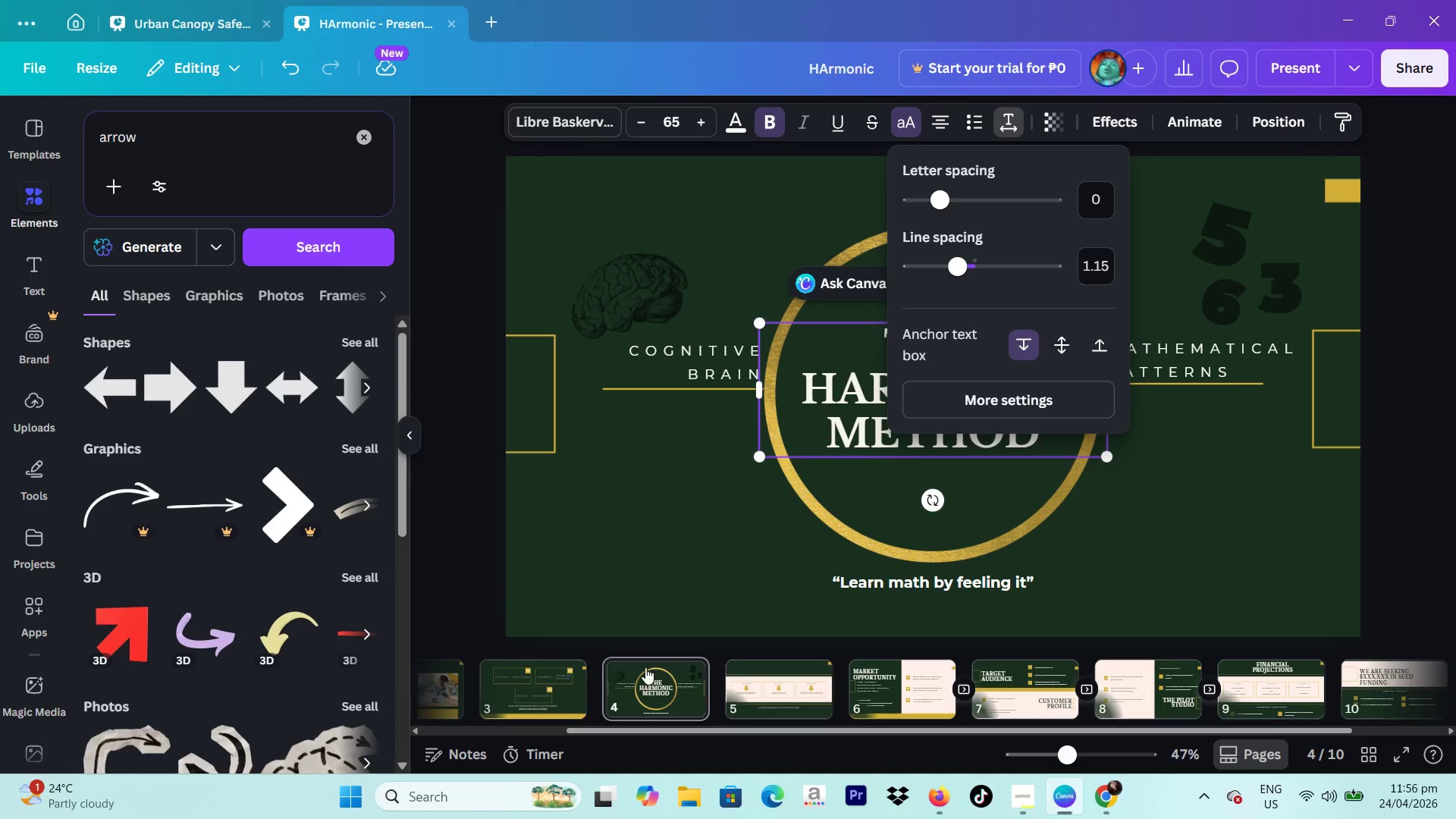 
left_click([555, 674])
 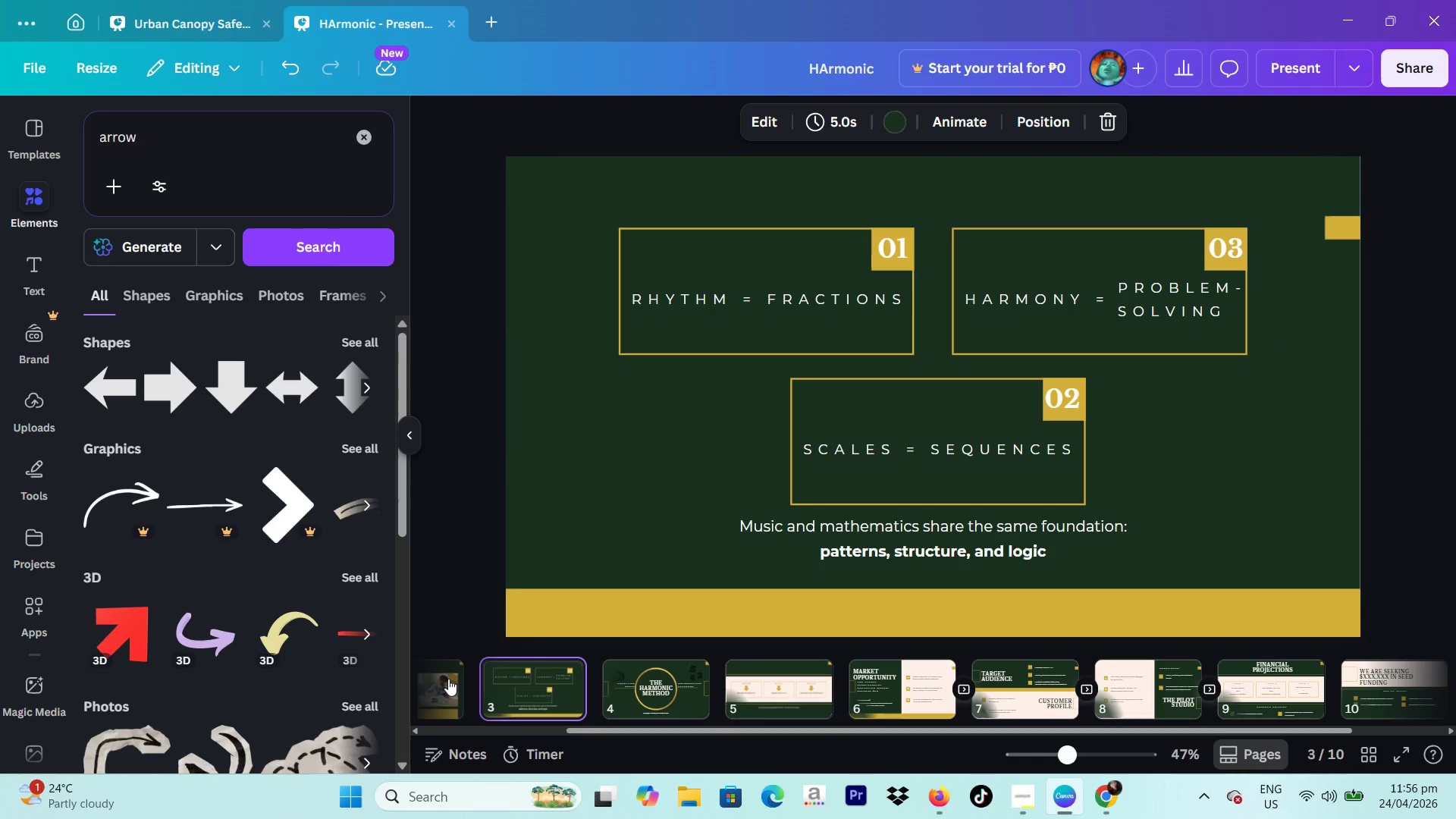 
left_click([443, 682])
 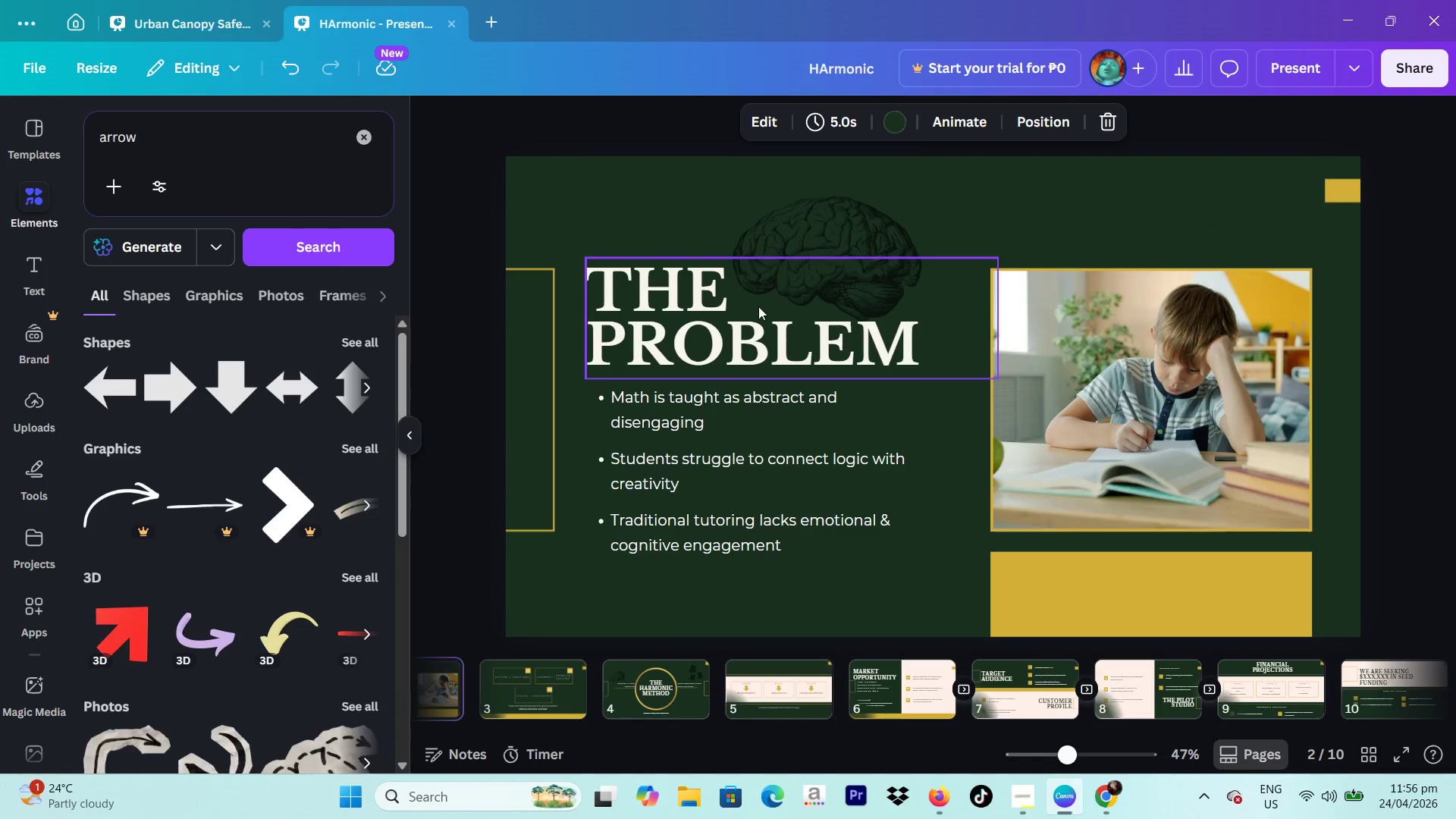 
left_click([752, 312])
 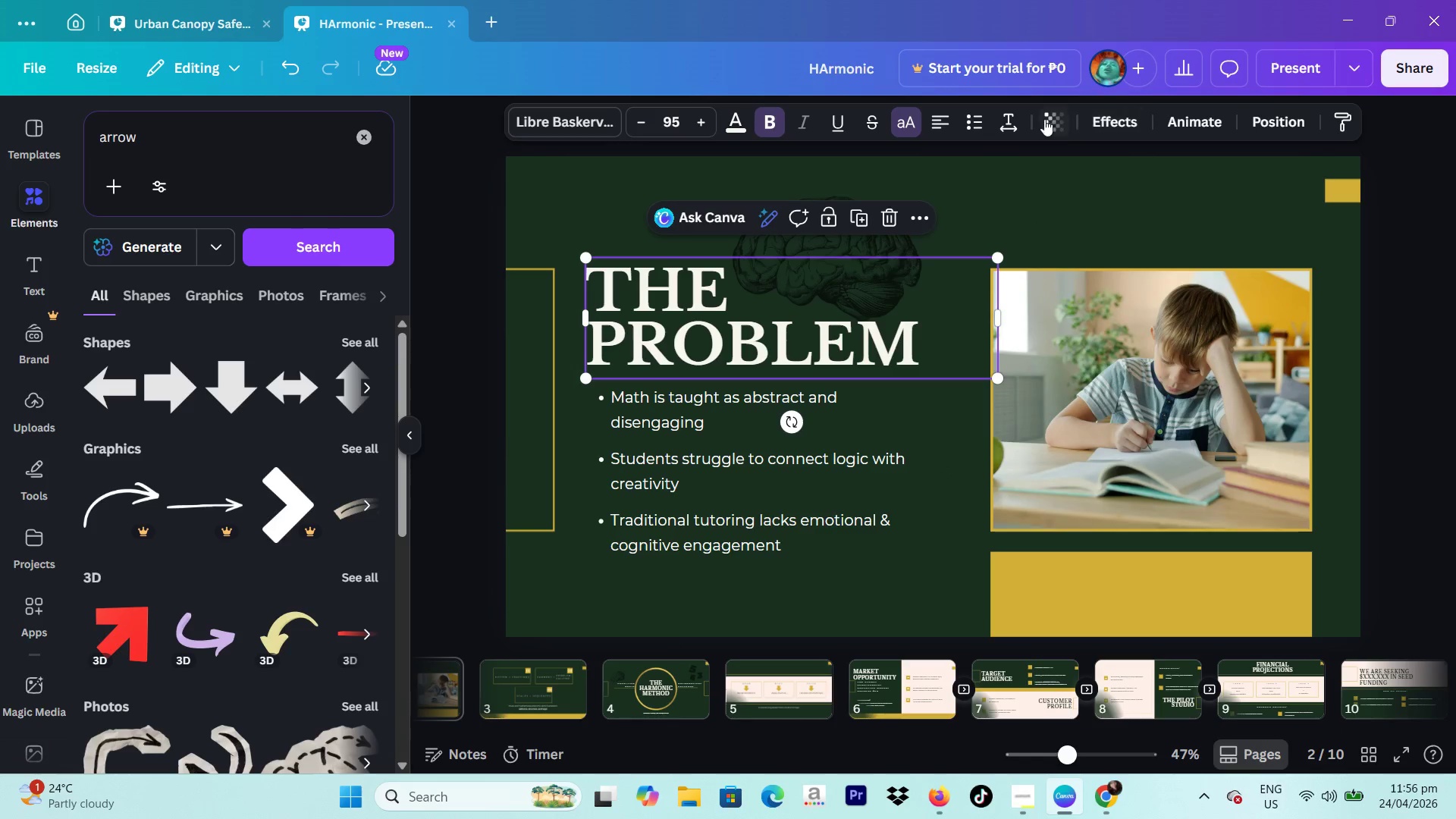 
left_click([1016, 121])
 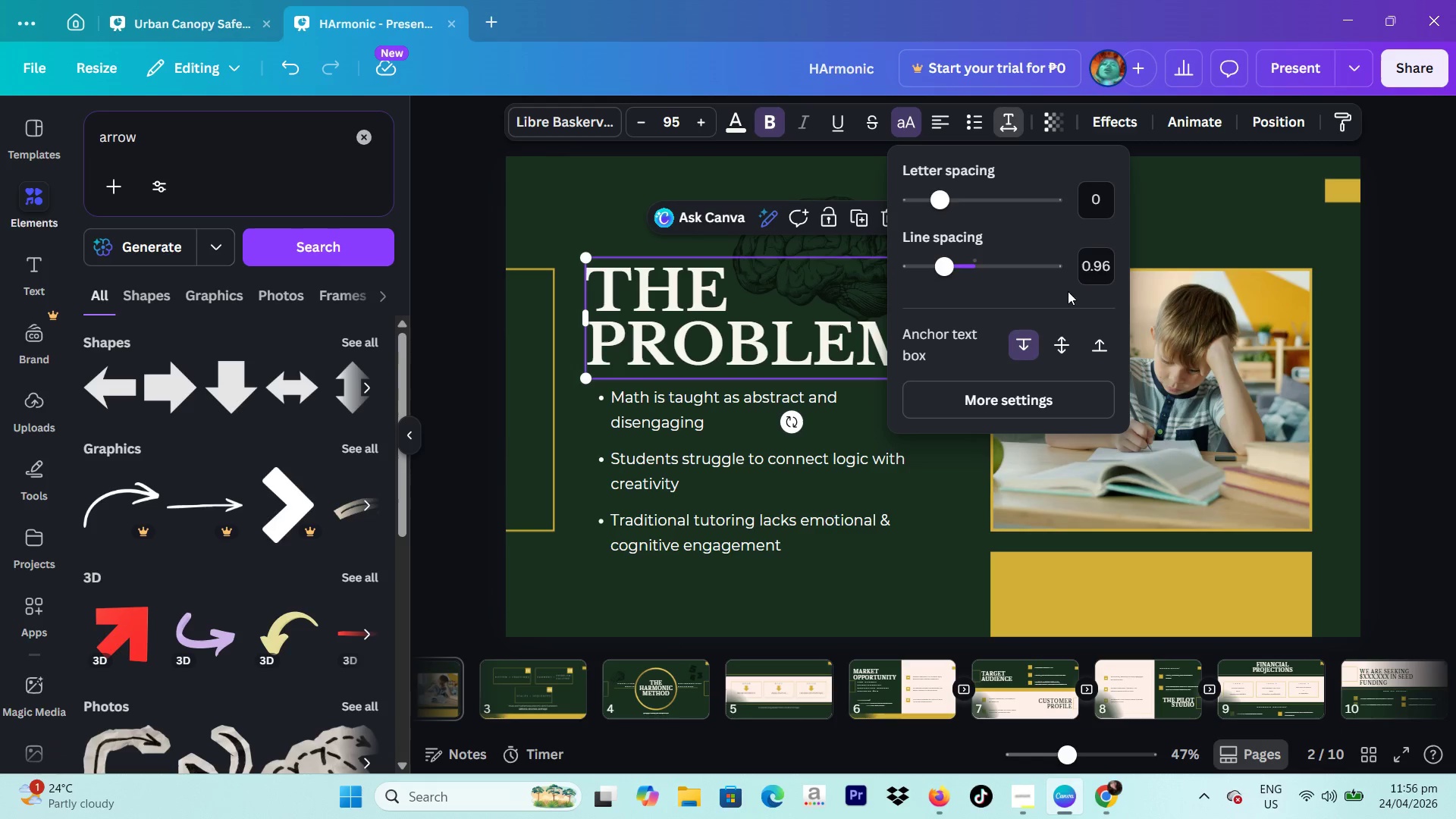 
left_click([1100, 281])
 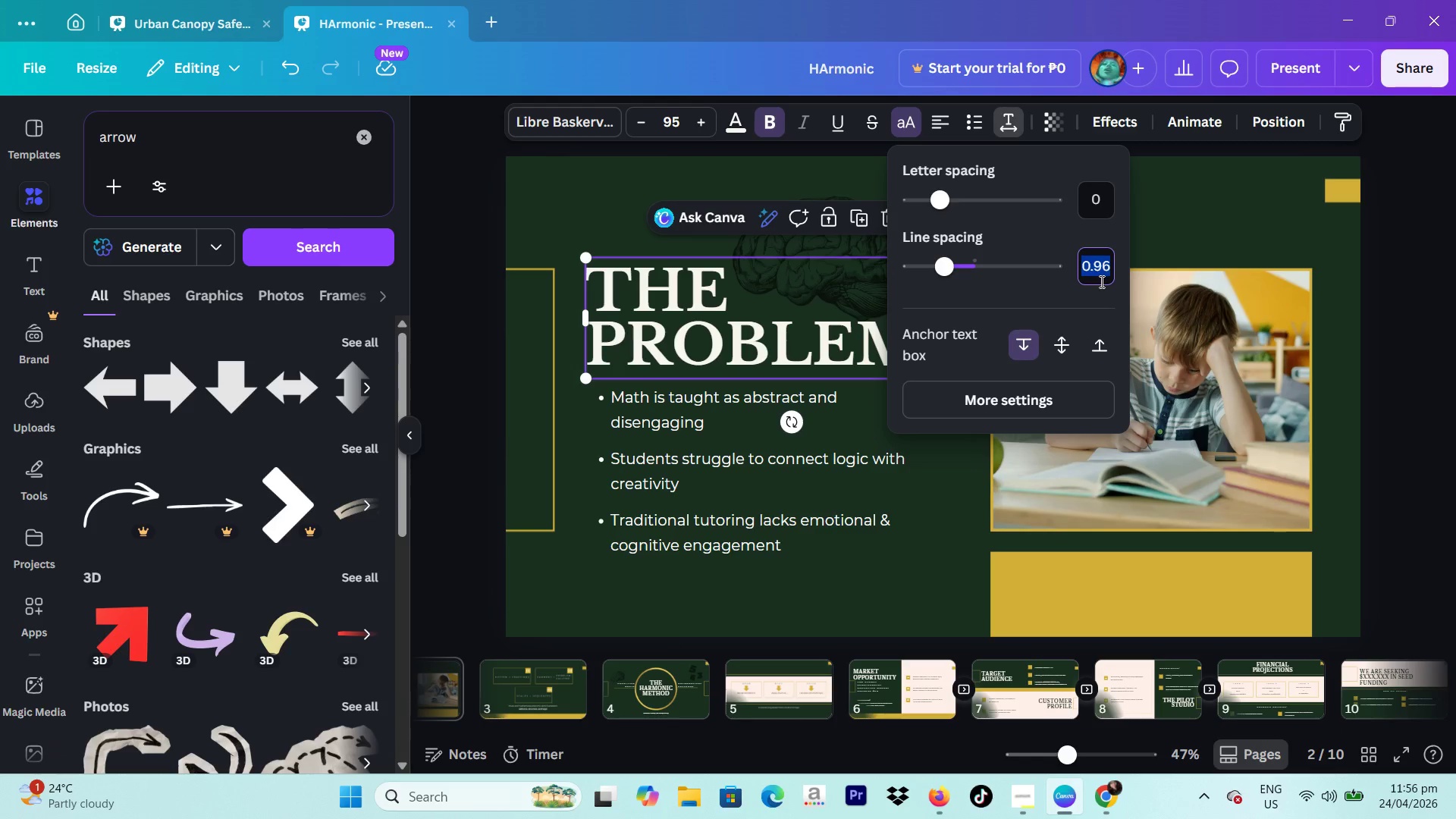 
type(1.15)
 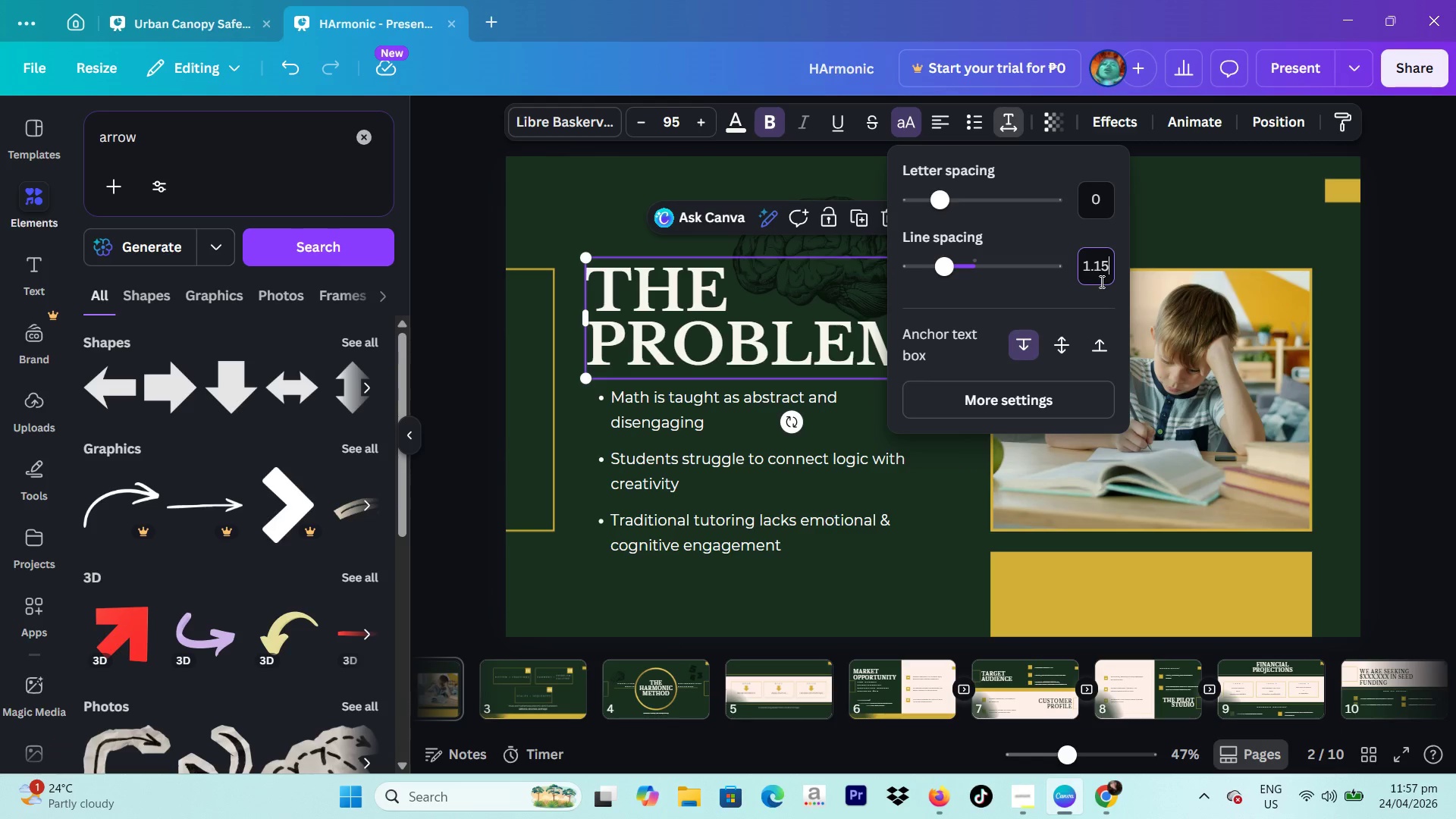 
key(Enter)
 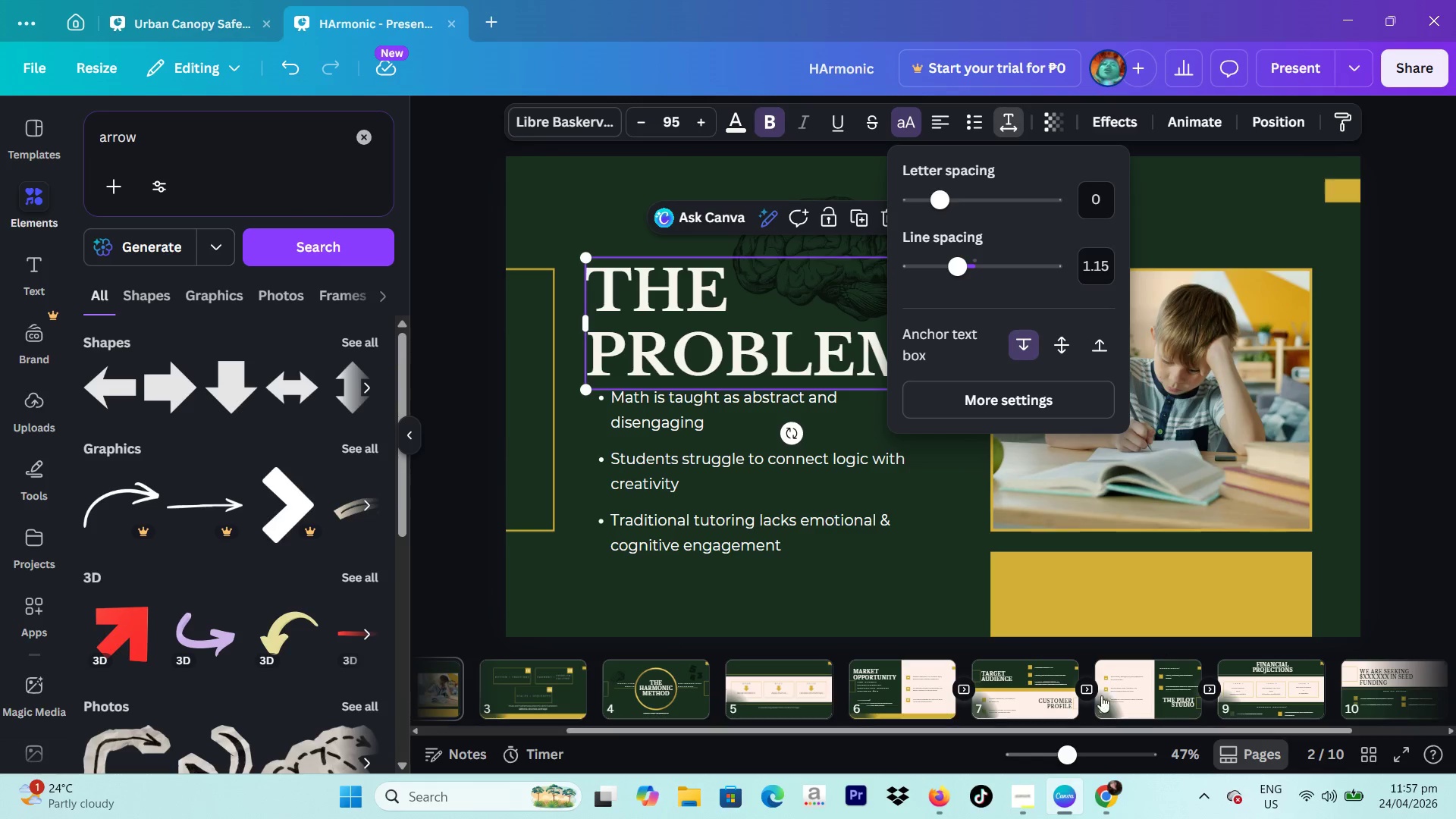 
scroll: coordinate [1150, 703], scroll_direction: down, amount: 3.0
 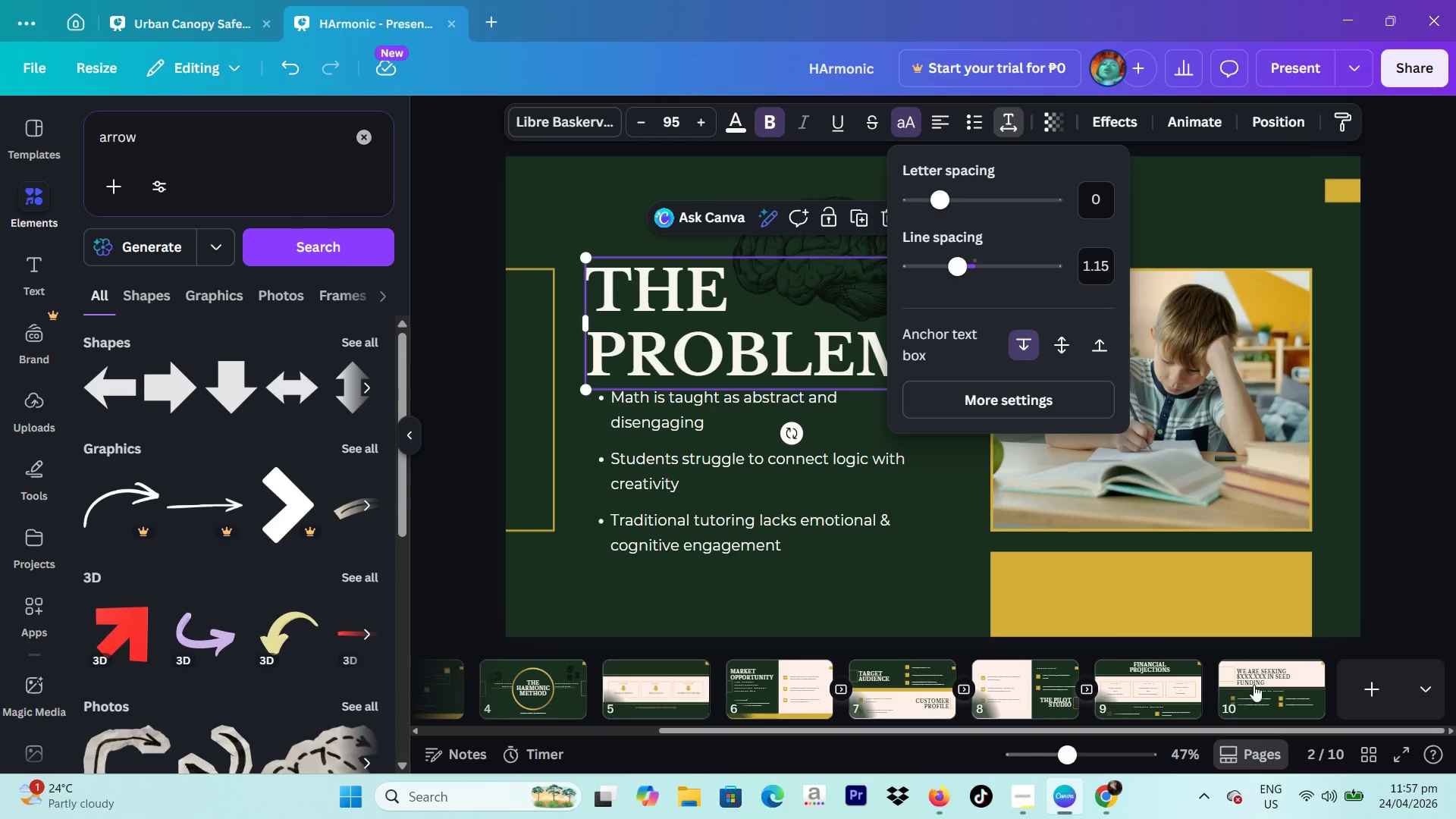 
left_click([1261, 683])
 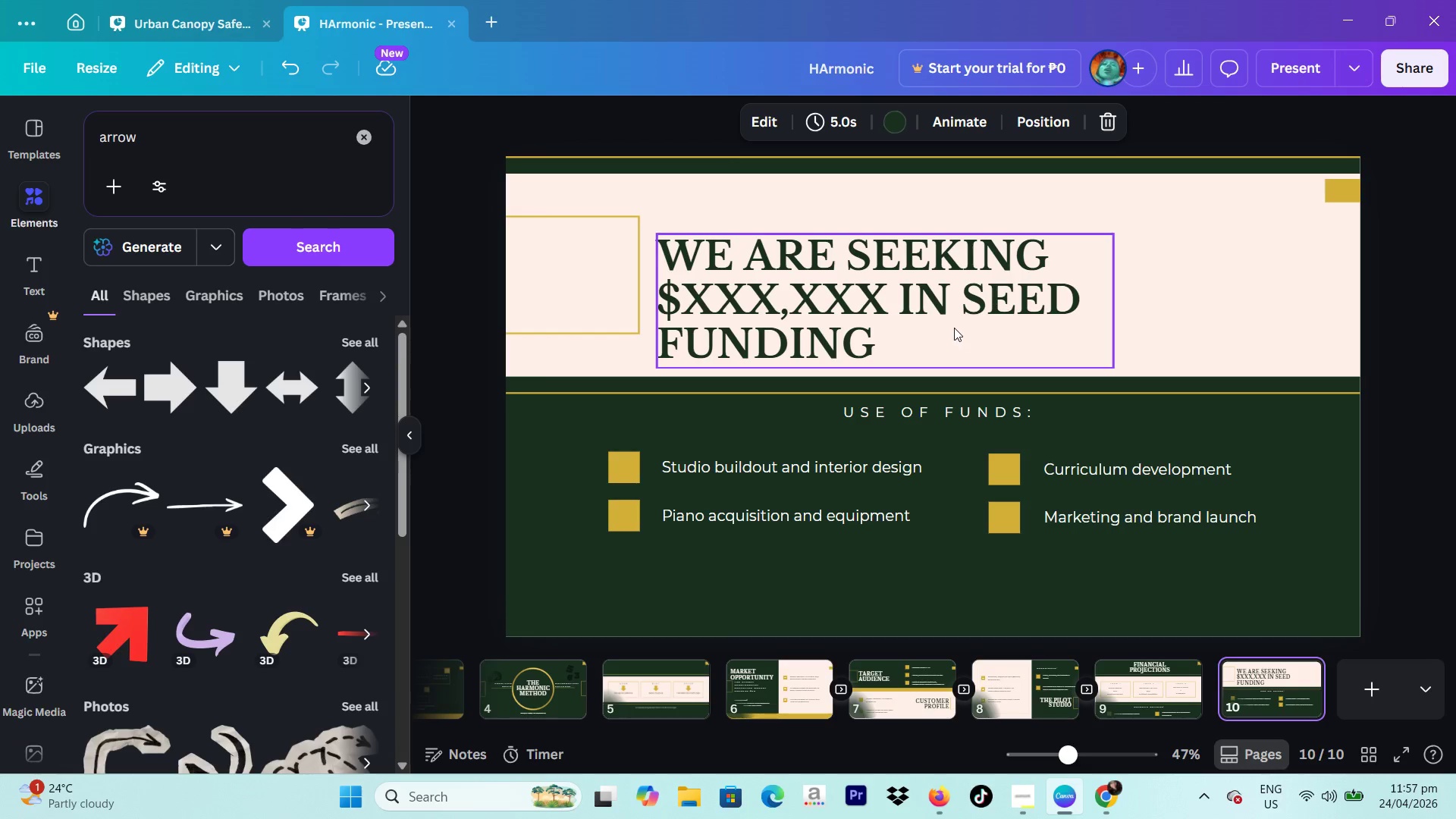 
left_click_drag(start_coordinate=[930, 307], to_coordinate=[927, 284])
 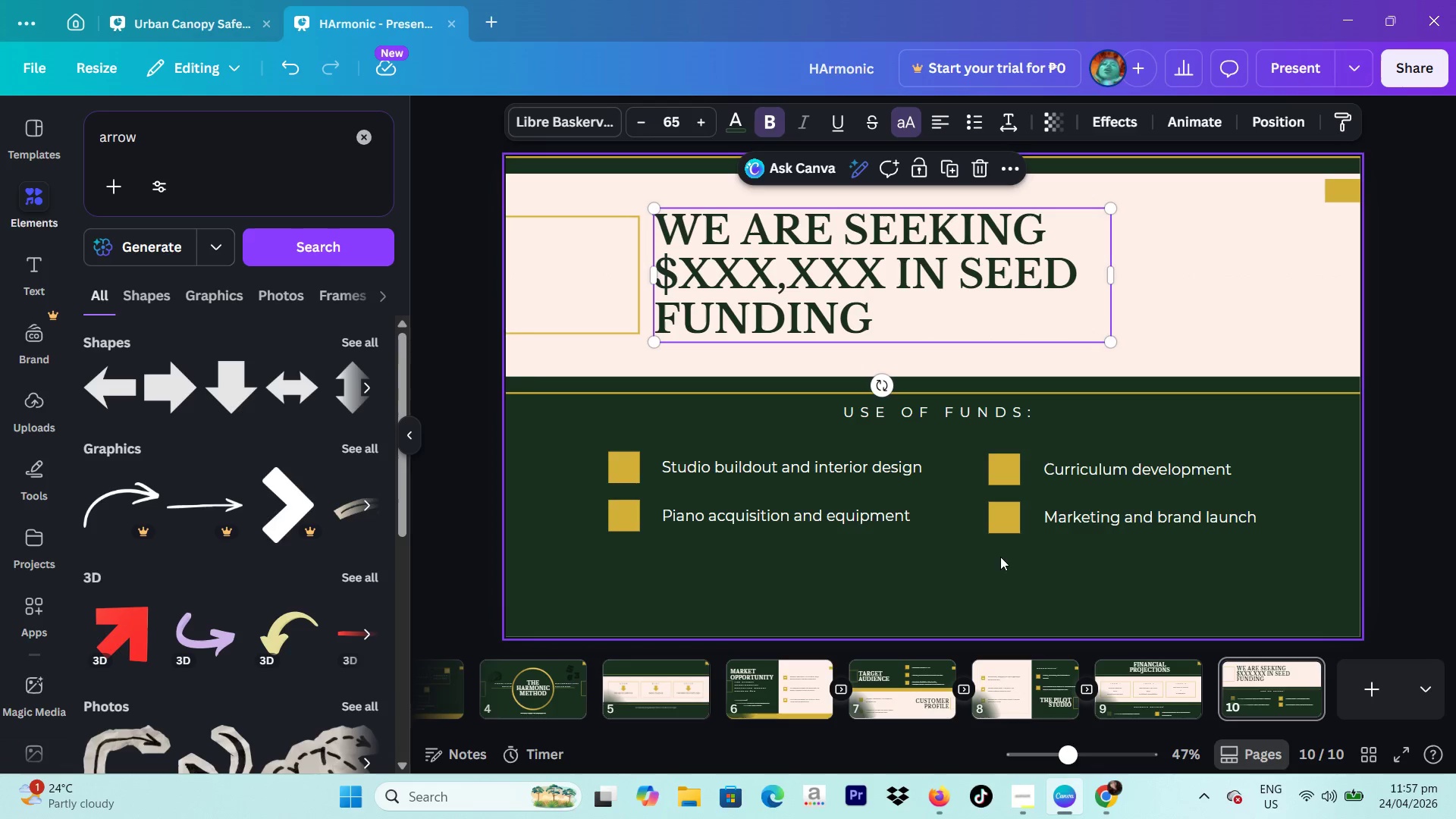 
left_click([886, 474])
 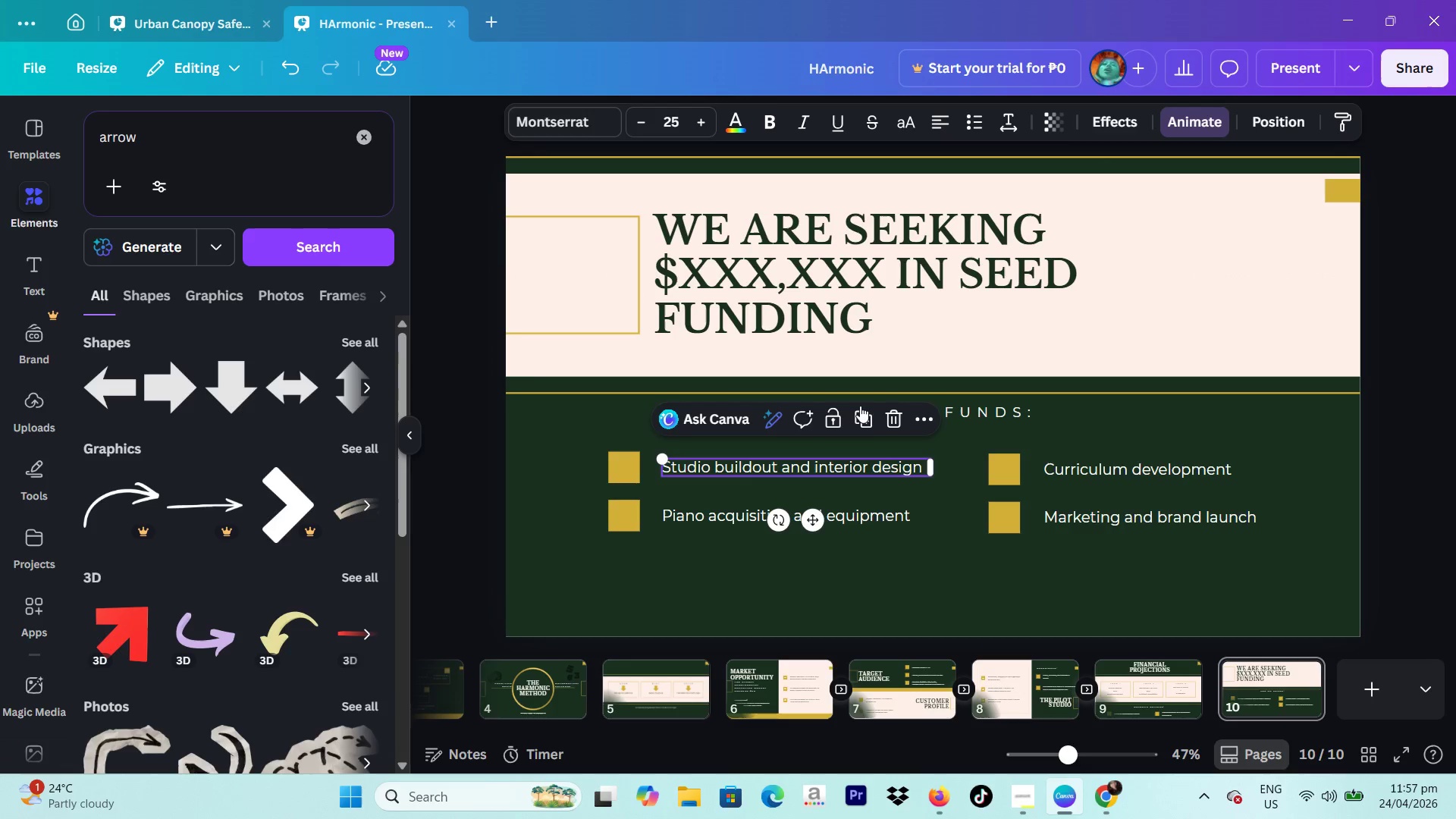 
left_click([861, 407])
 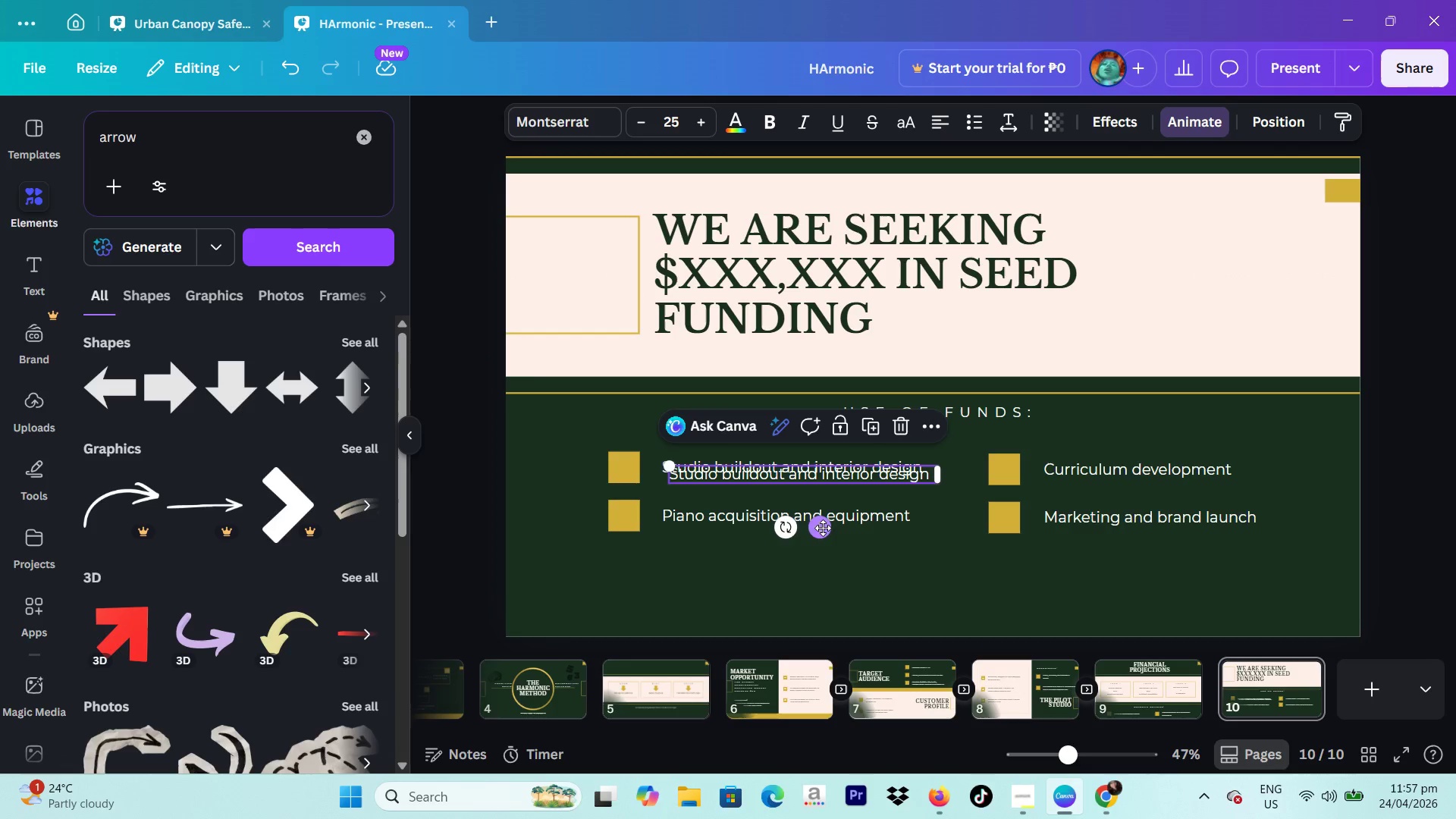 
left_click_drag(start_coordinate=[823, 526], to_coordinate=[809, 410])
 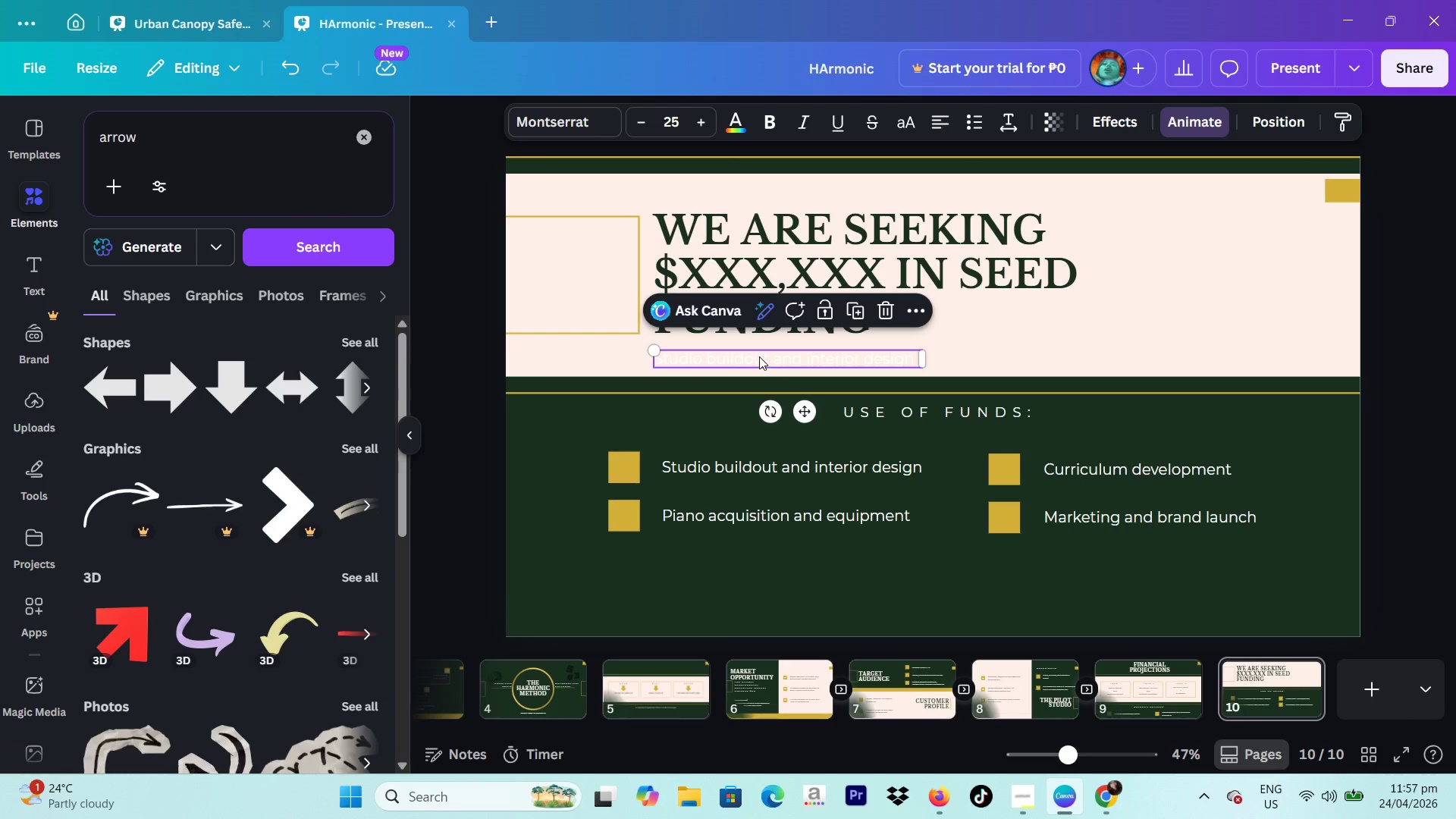 
wait(5.41)
 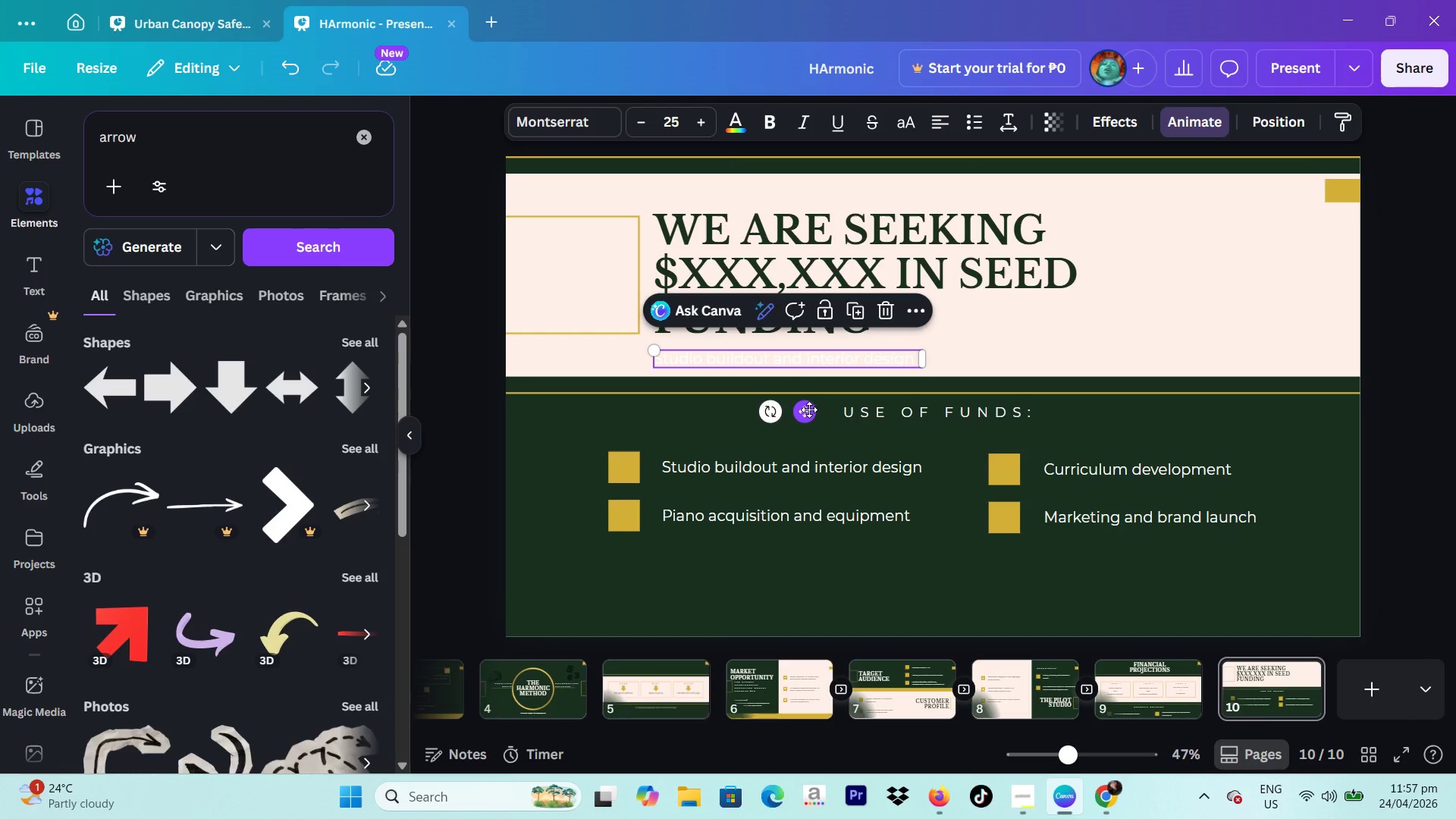 
left_click([759, 356])
 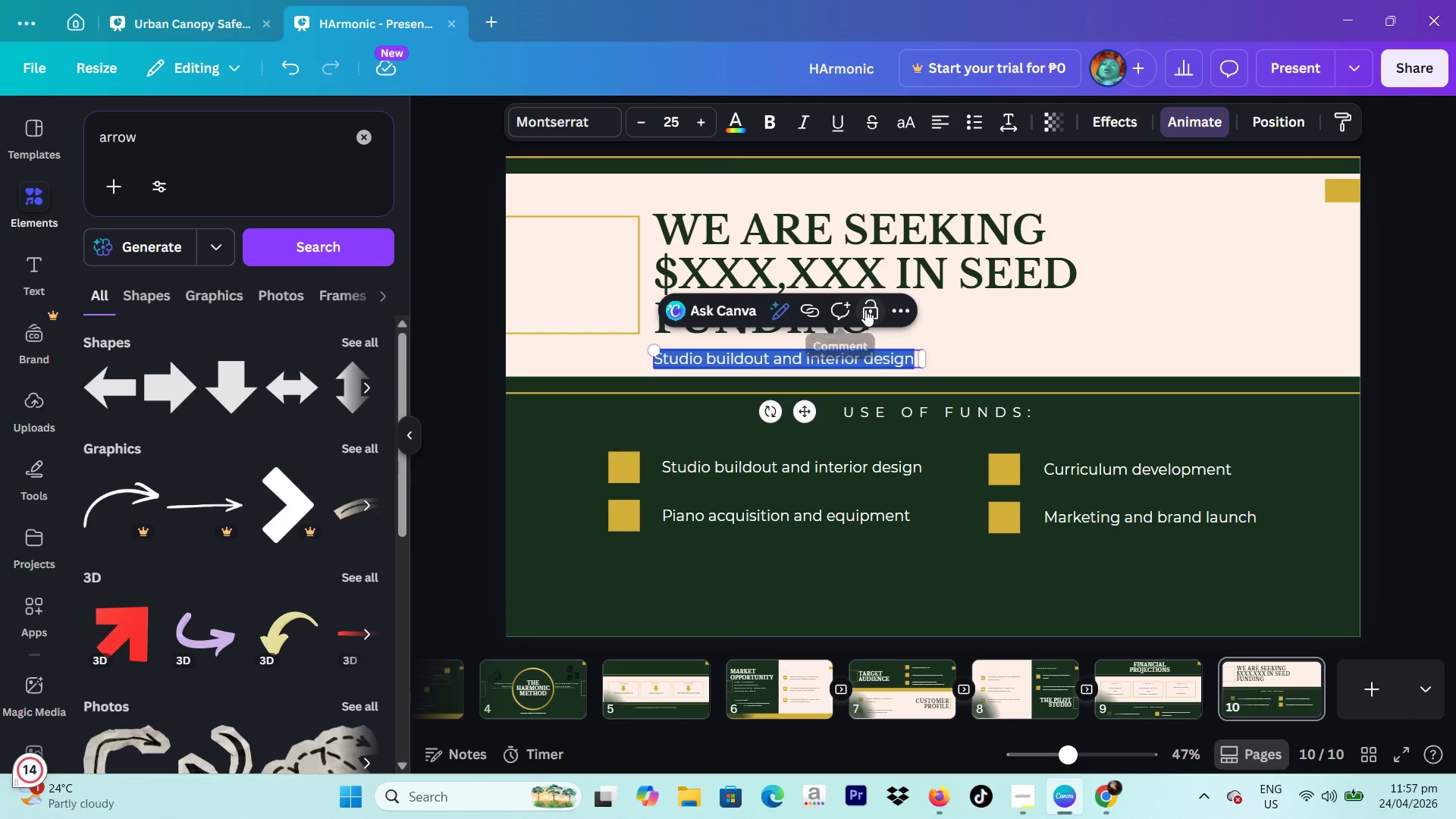 
wait(6.56)
 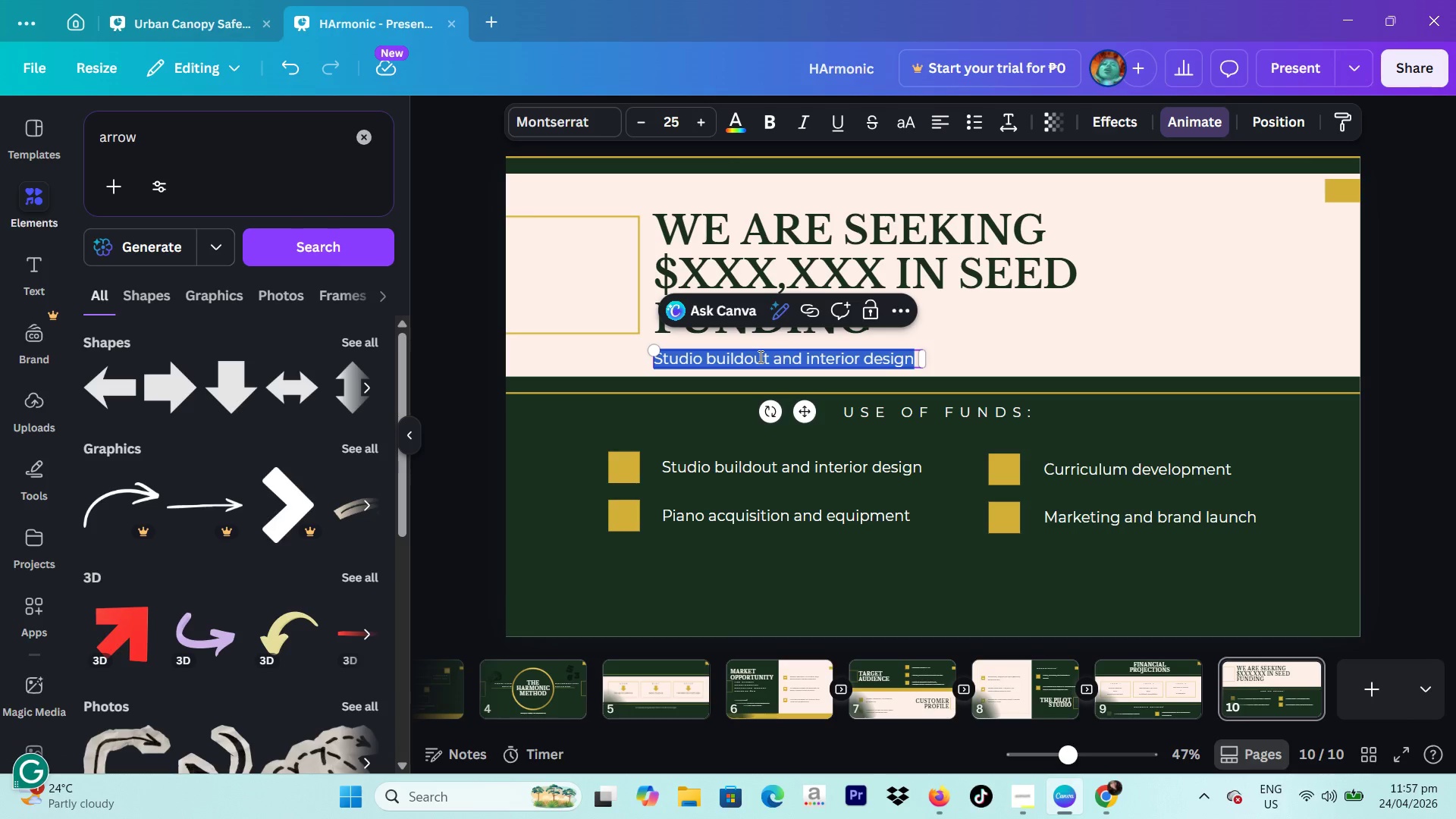 
left_click([728, 118])
 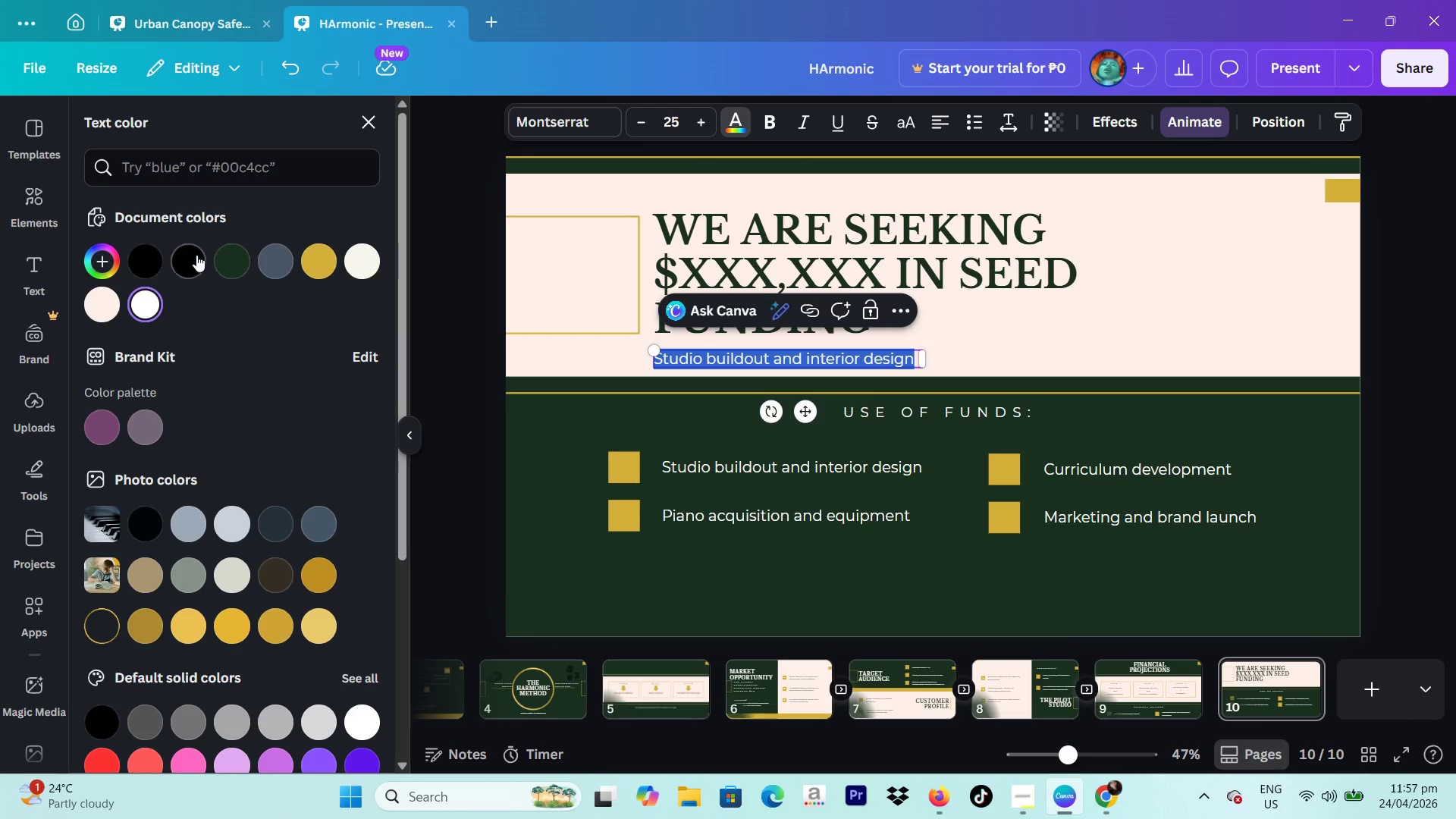 
left_click([232, 255])
 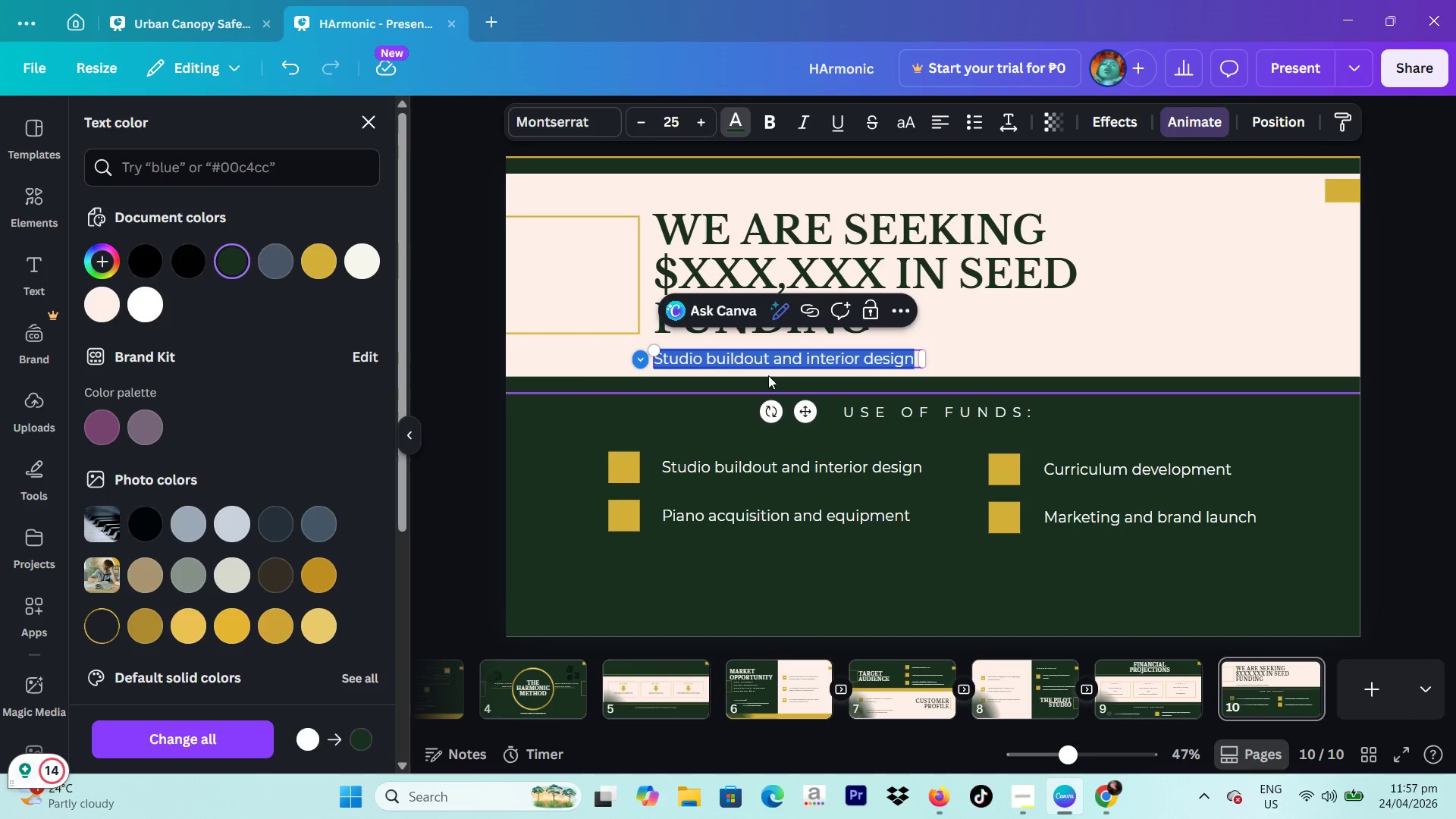 
left_click([462, 376])
 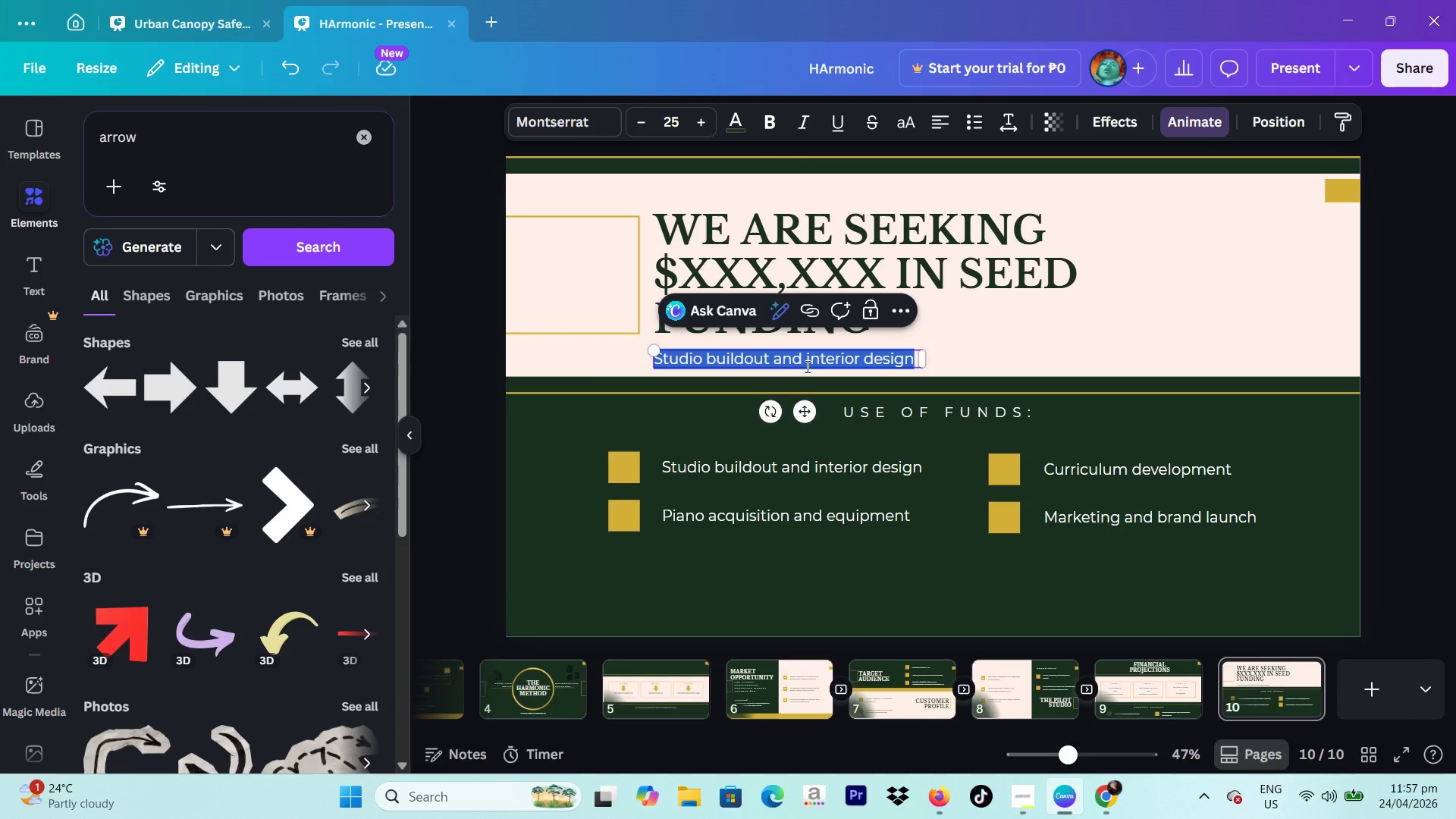 
left_click([806, 366])
 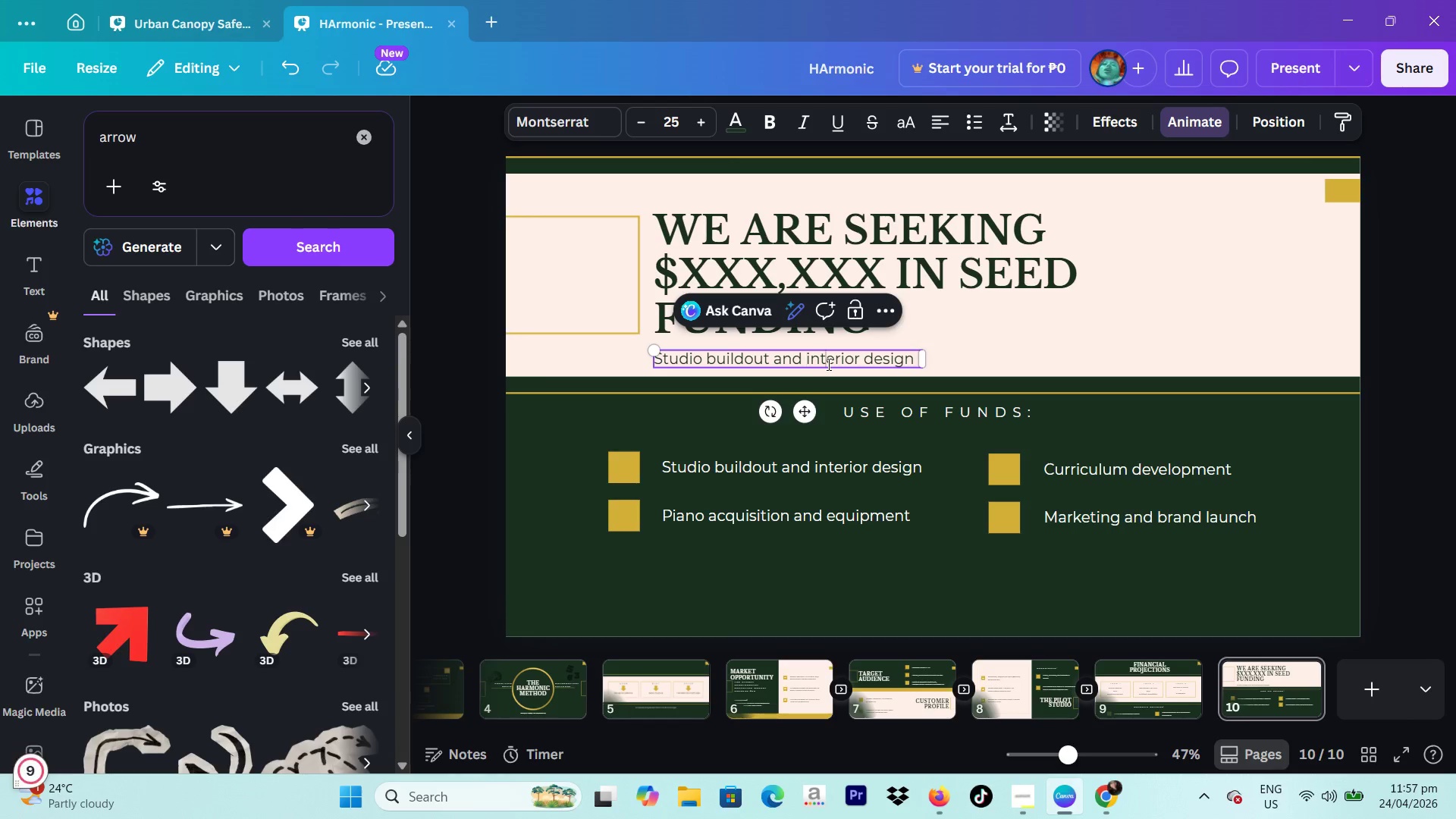 
double_click([827, 364])
 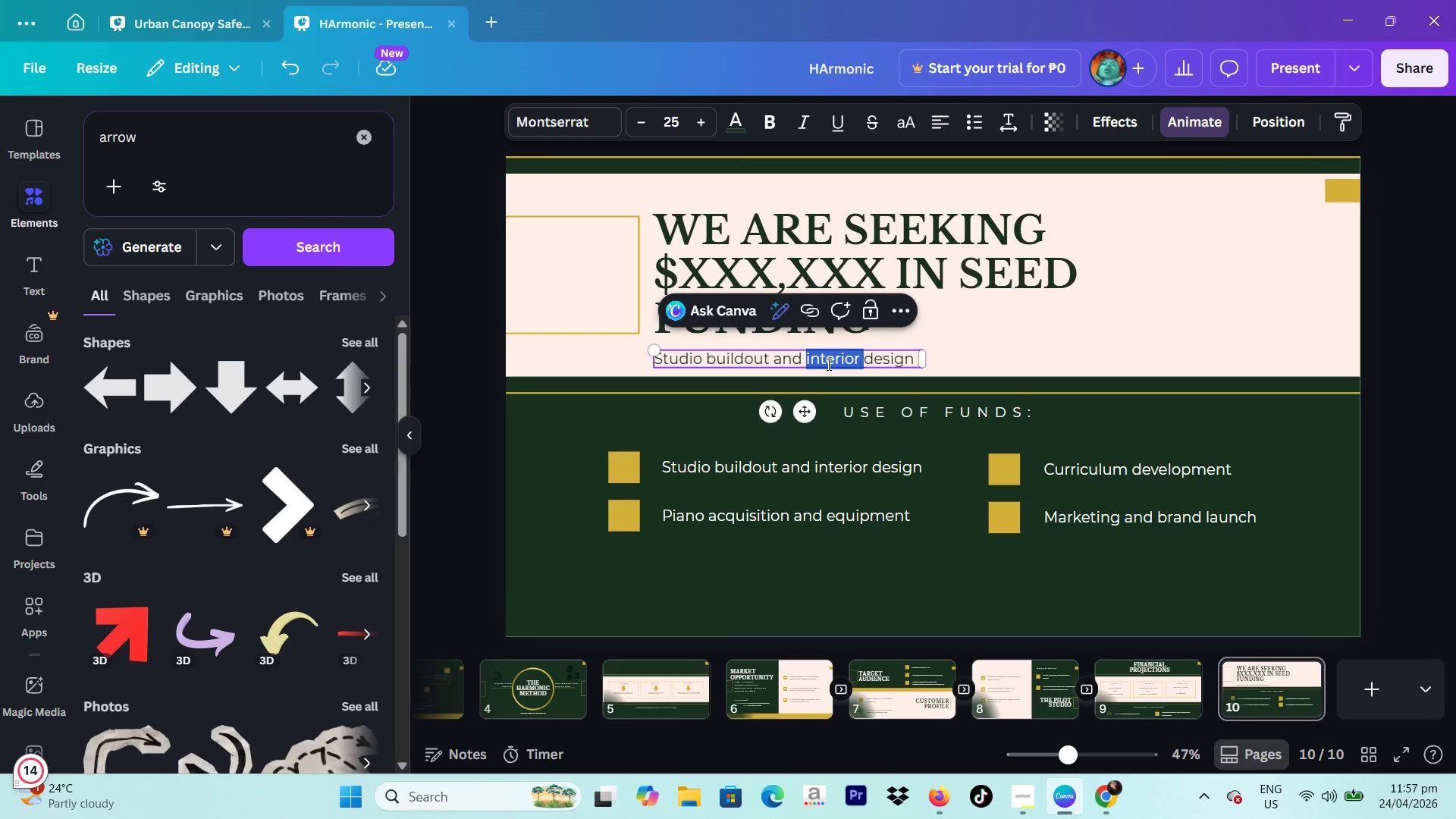 
left_click([827, 364])
 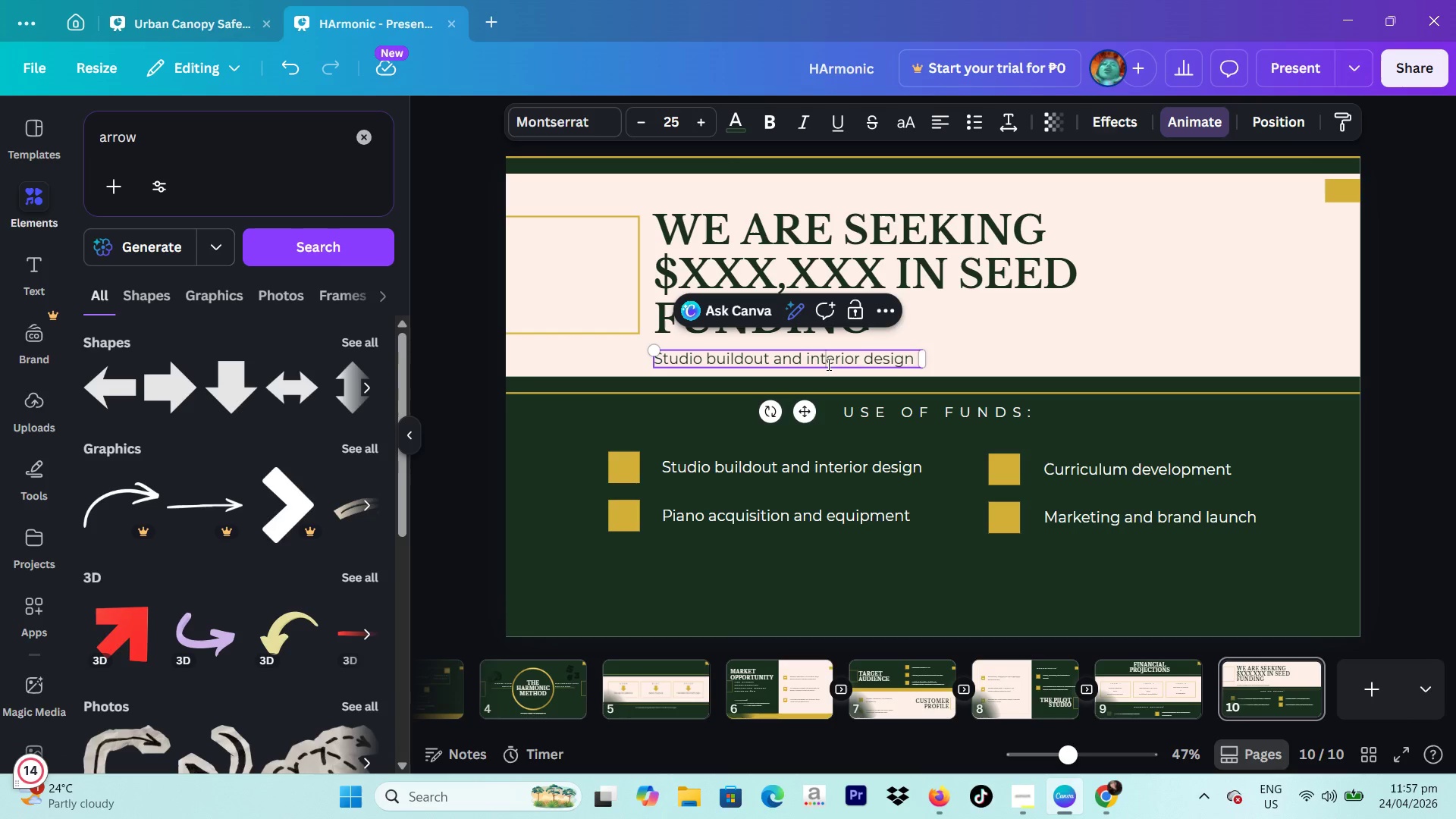 
double_click([827, 364])
 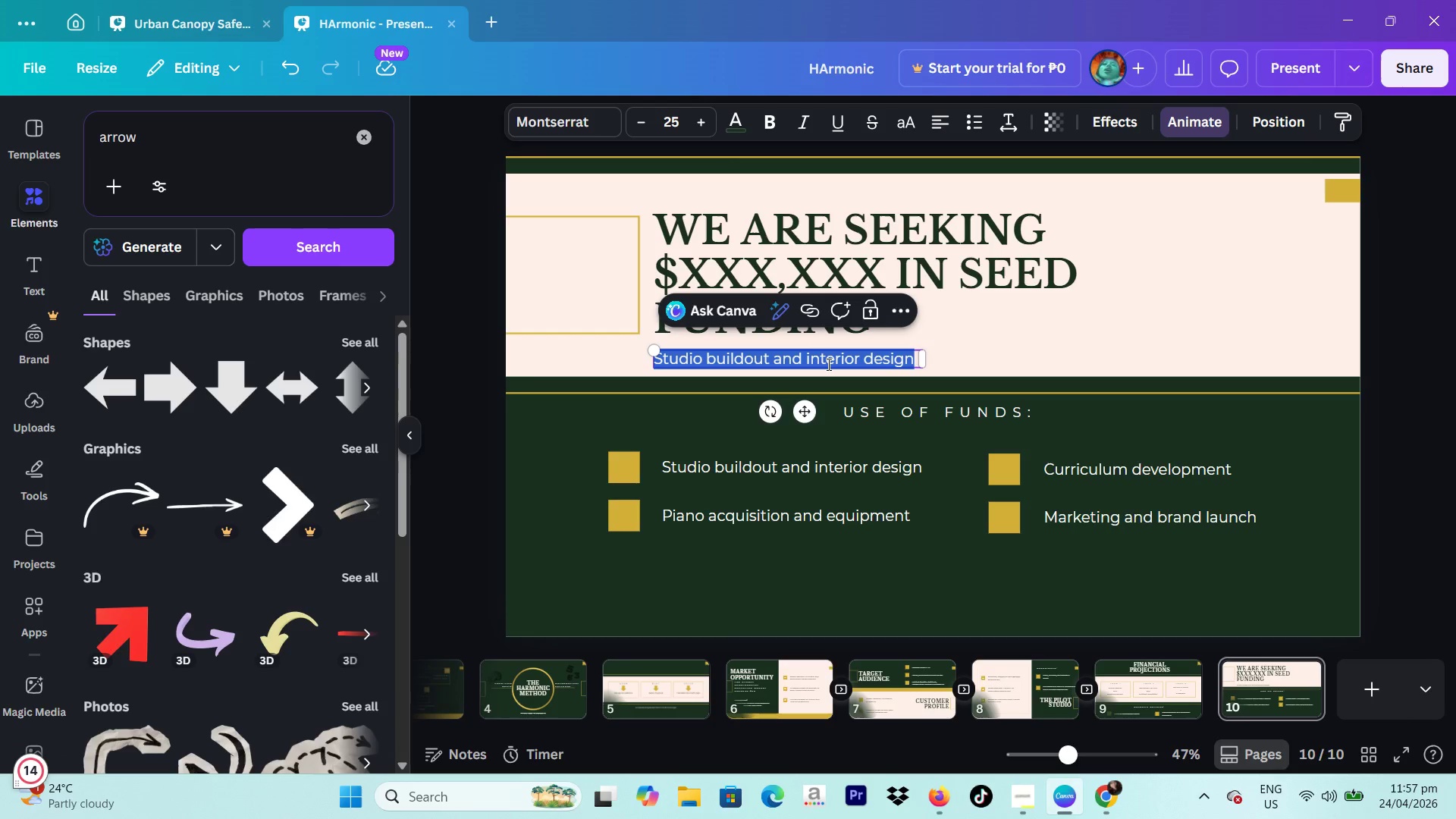 
triple_click([827, 364])
 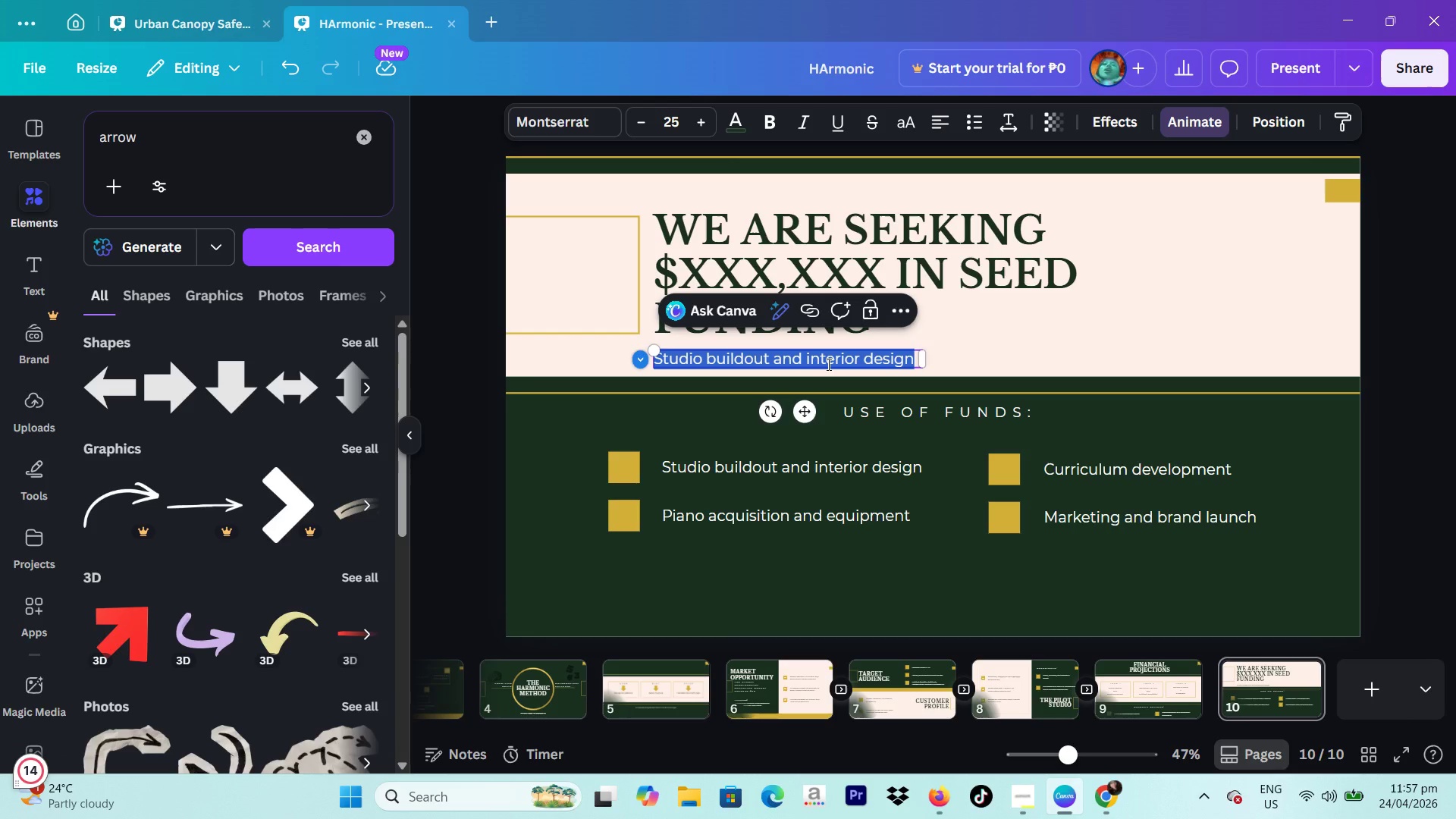 
type(T)
key(Backspace)
type(To redefine how children)
 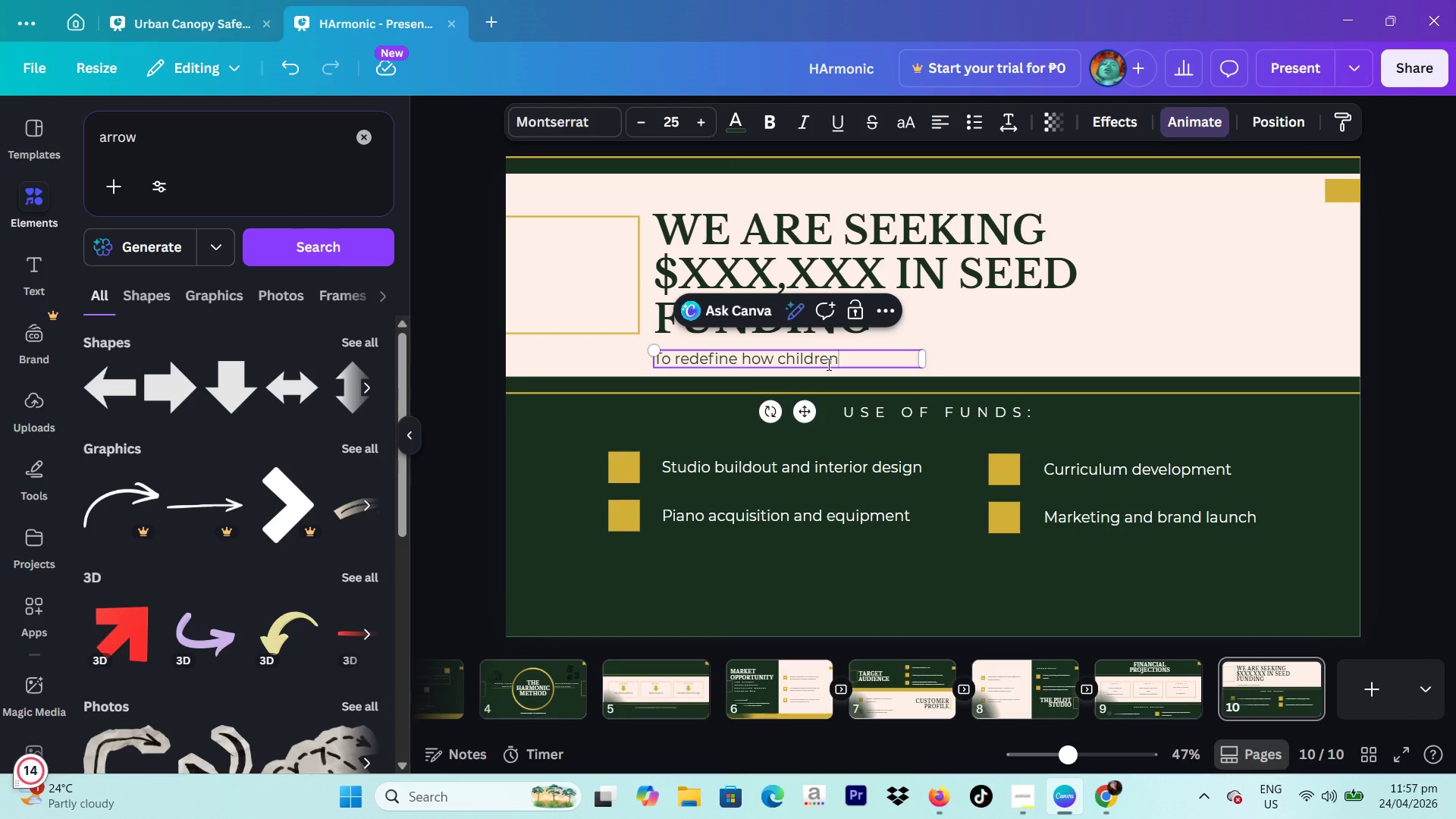 
type( experience and understand mathematics)
 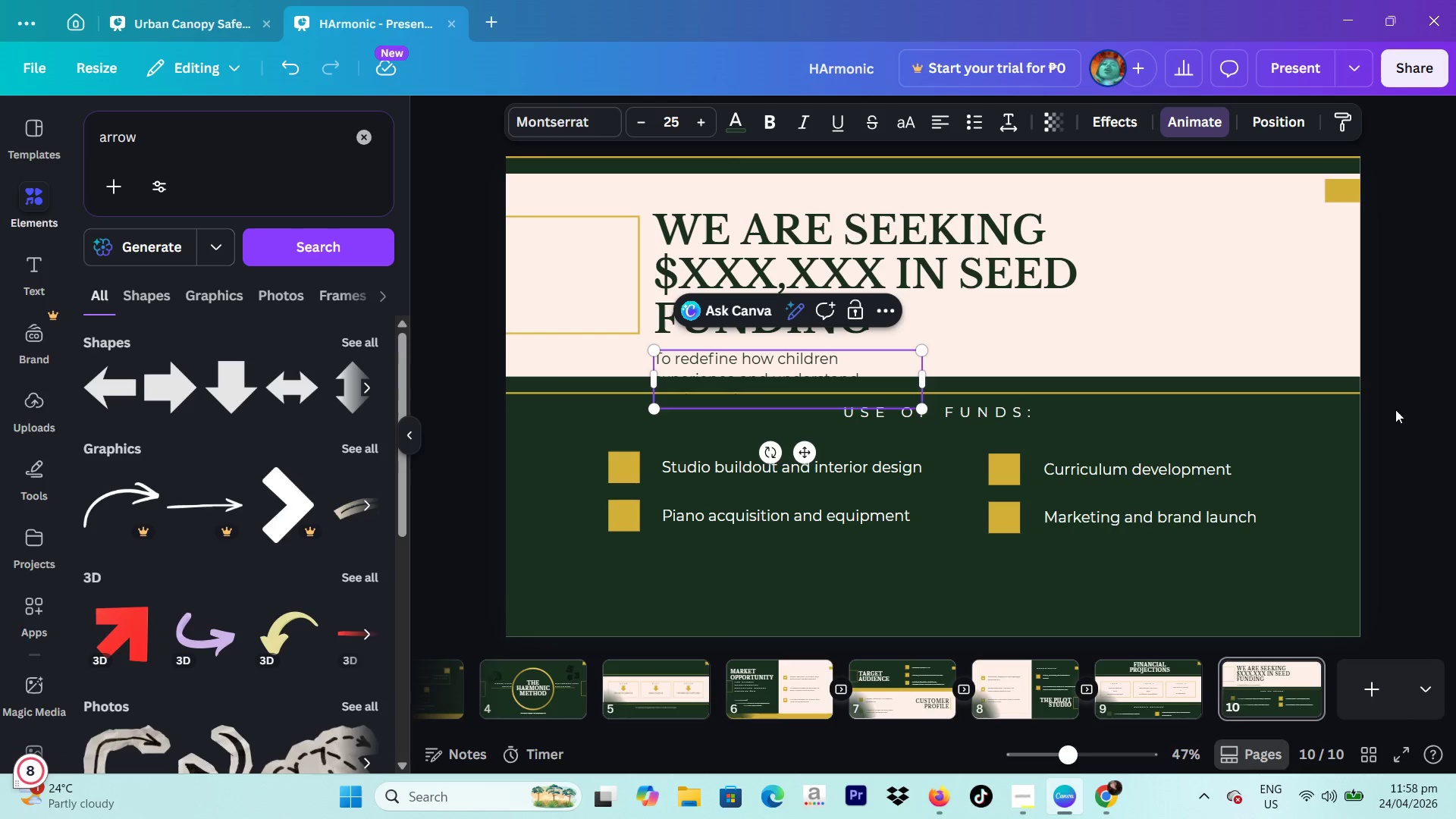 
left_click([1395, 395])
 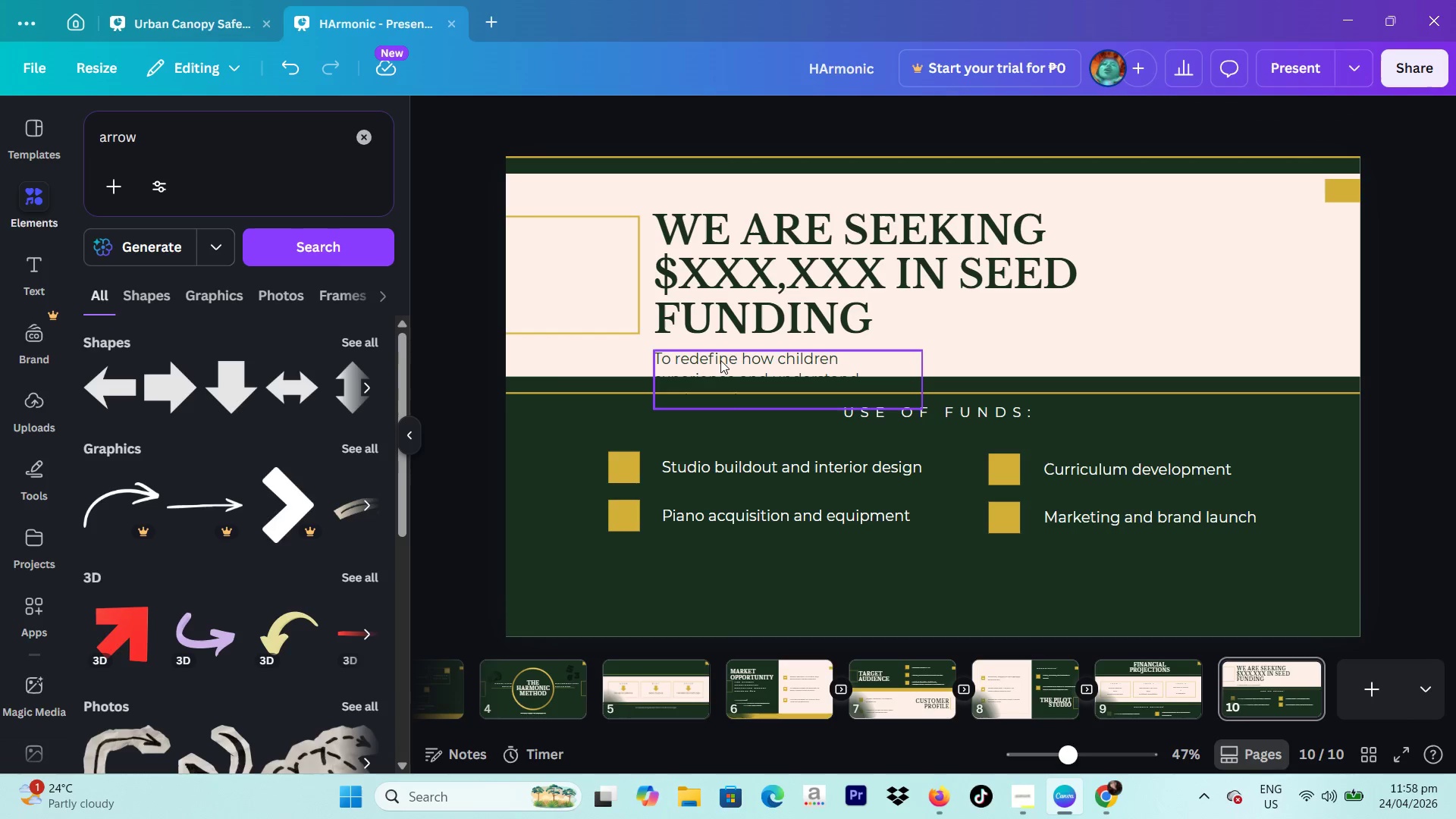 
left_click_drag(start_coordinate=[724, 362], to_coordinate=[673, 569])
 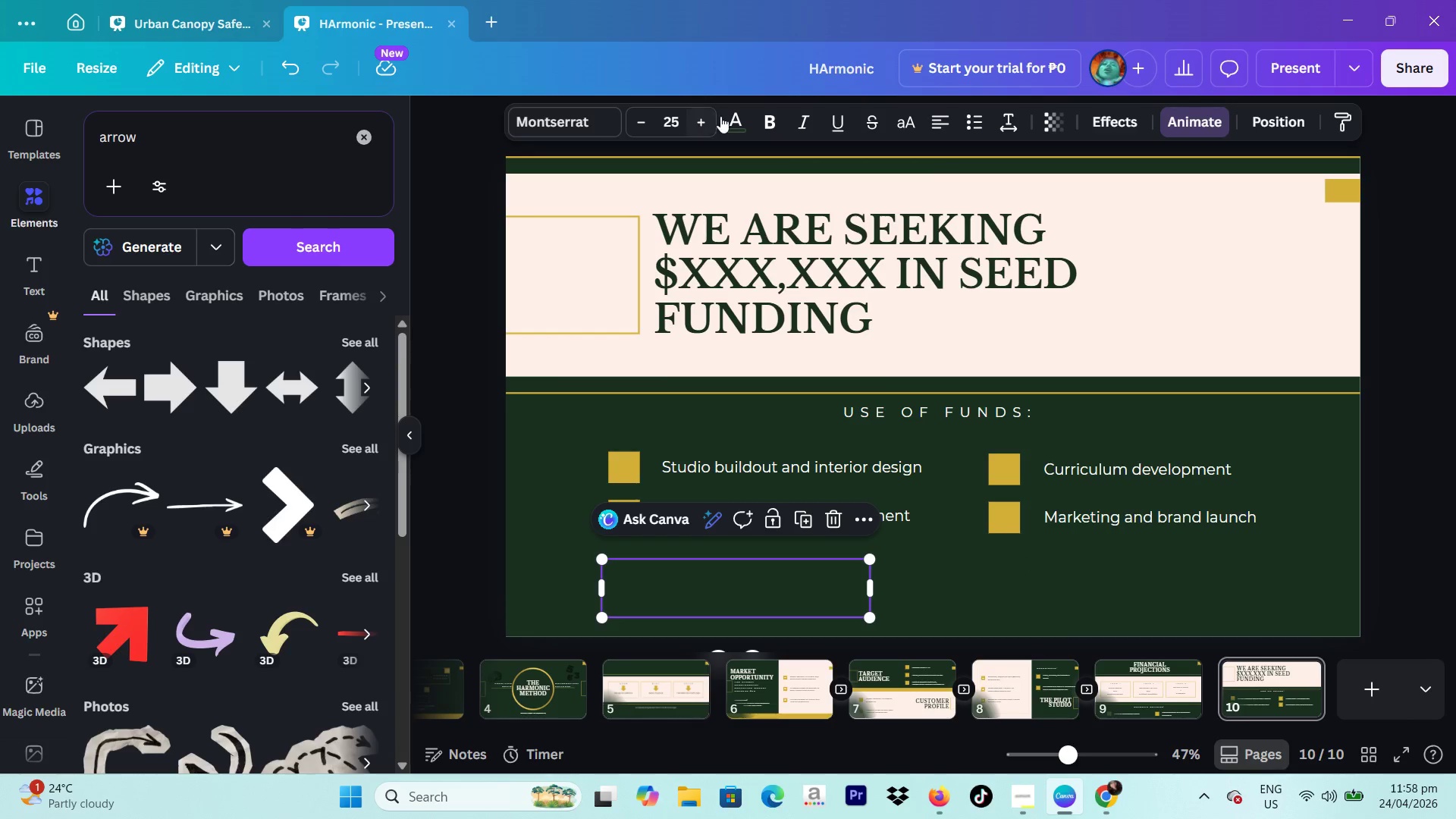 
left_click([737, 116])
 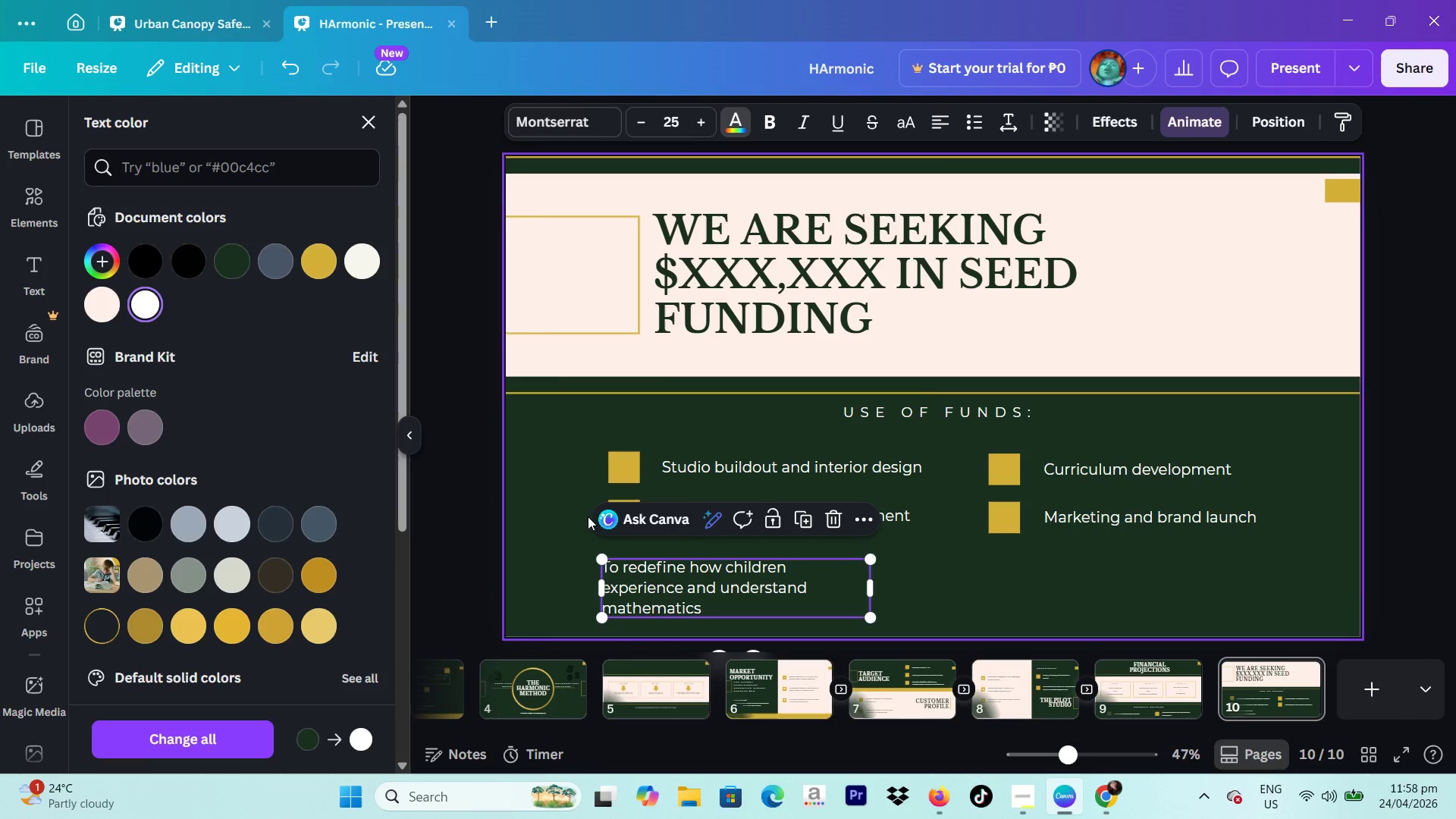 
left_click_drag(start_coordinate=[682, 581], to_coordinate=[815, 581])
 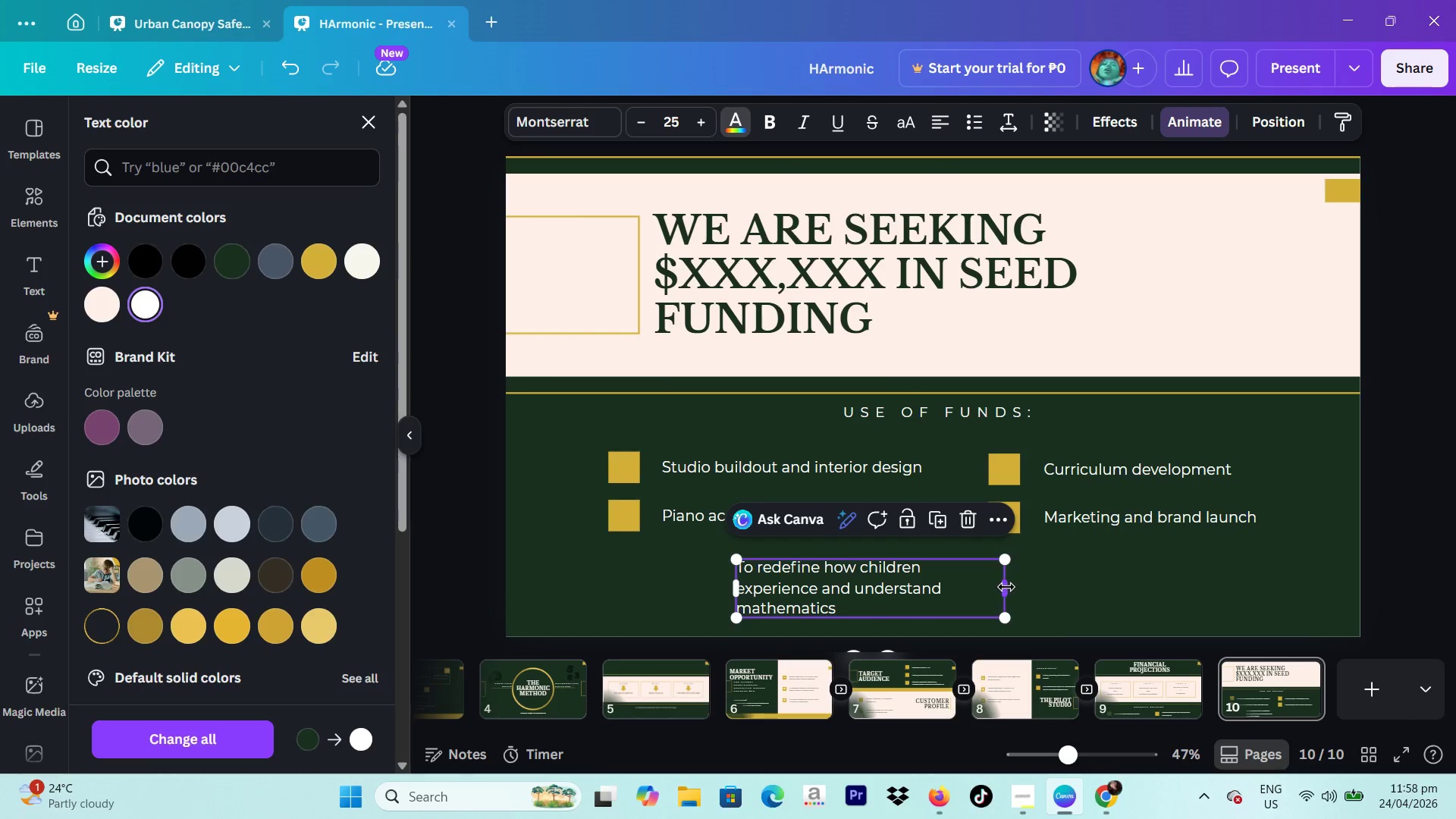 
left_click_drag(start_coordinate=[1006, 587], to_coordinate=[1193, 586])
 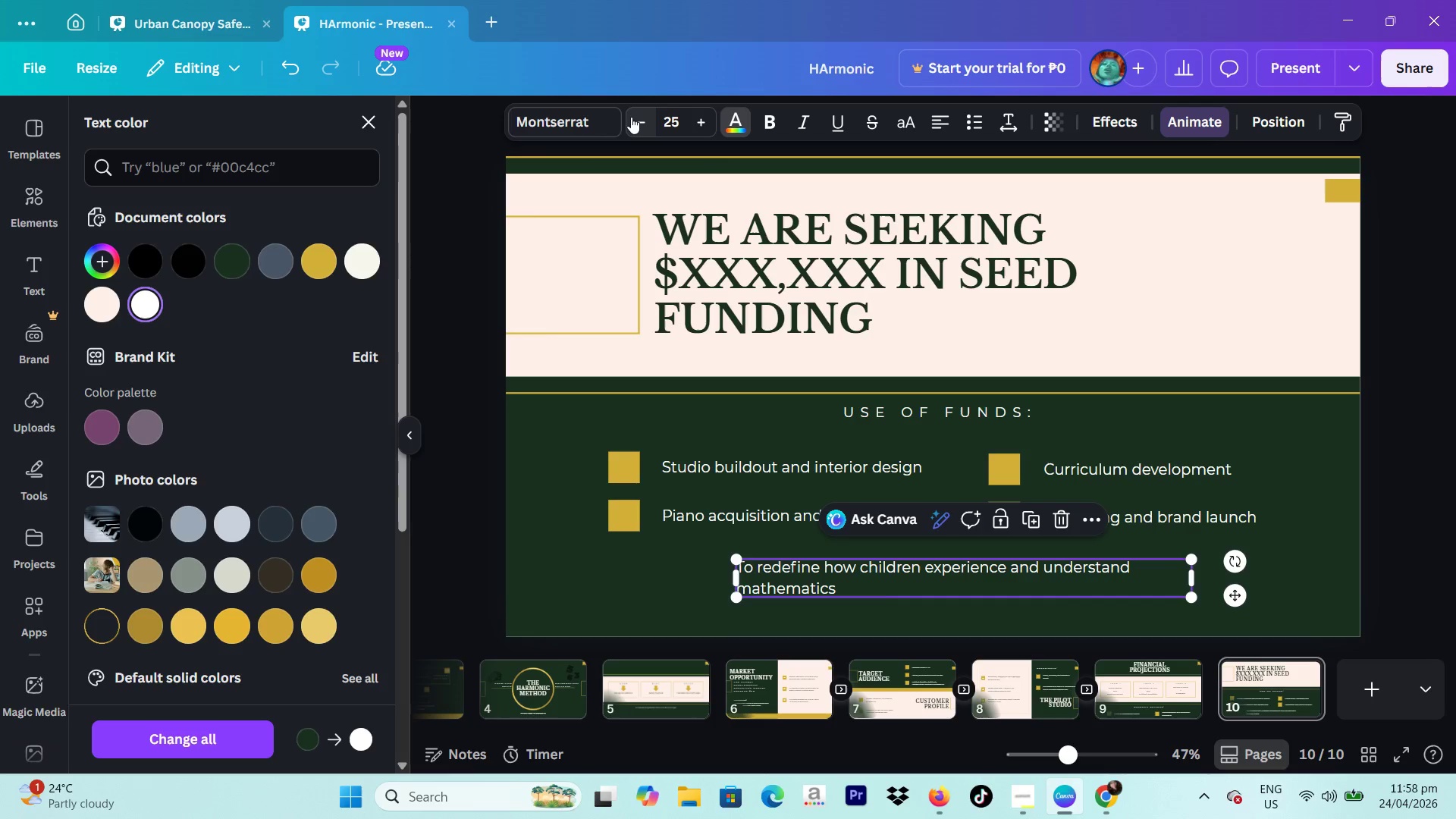 
double_click([635, 118])
 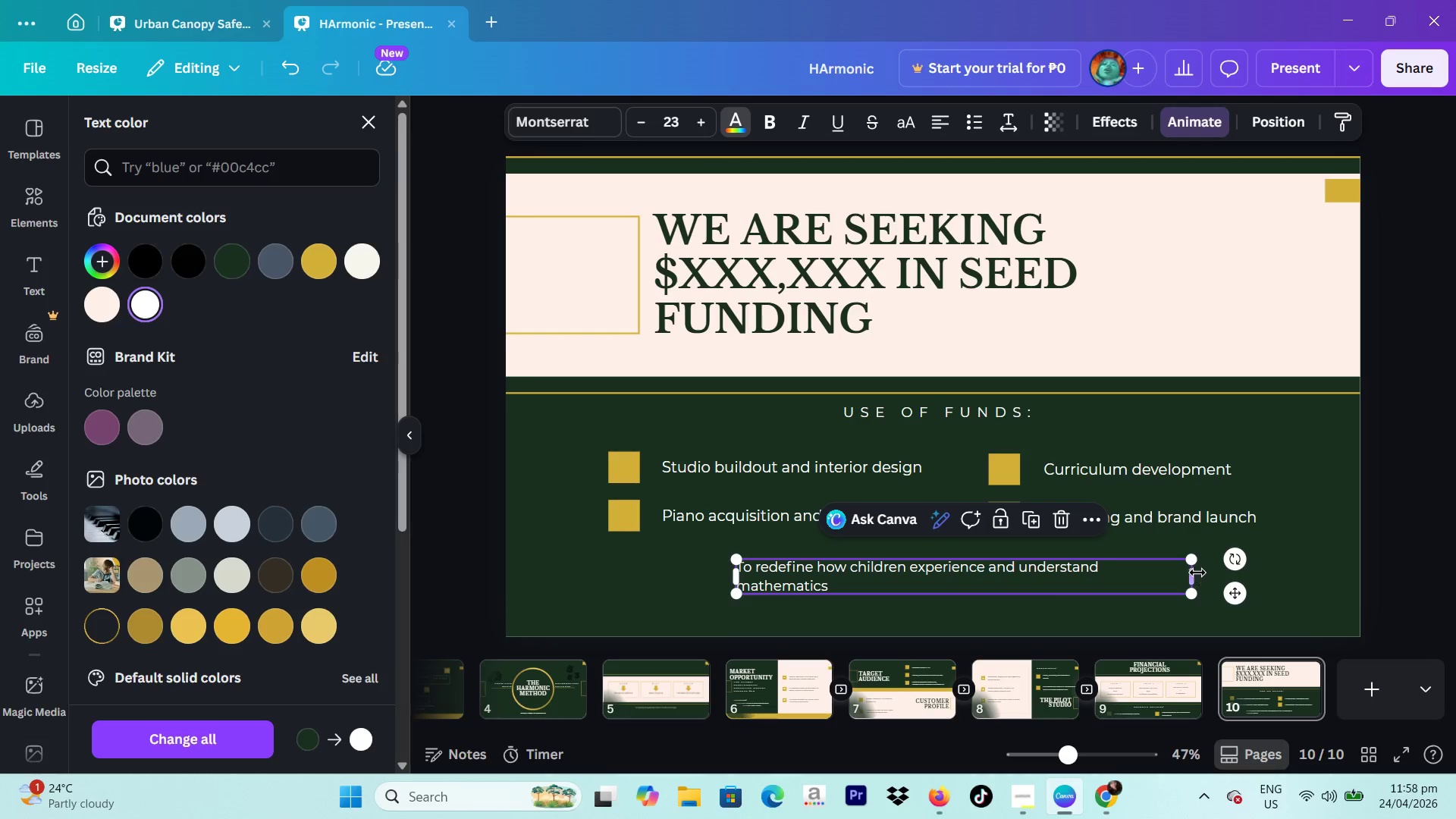 
left_click_drag(start_coordinate=[1197, 575], to_coordinate=[1228, 576])
 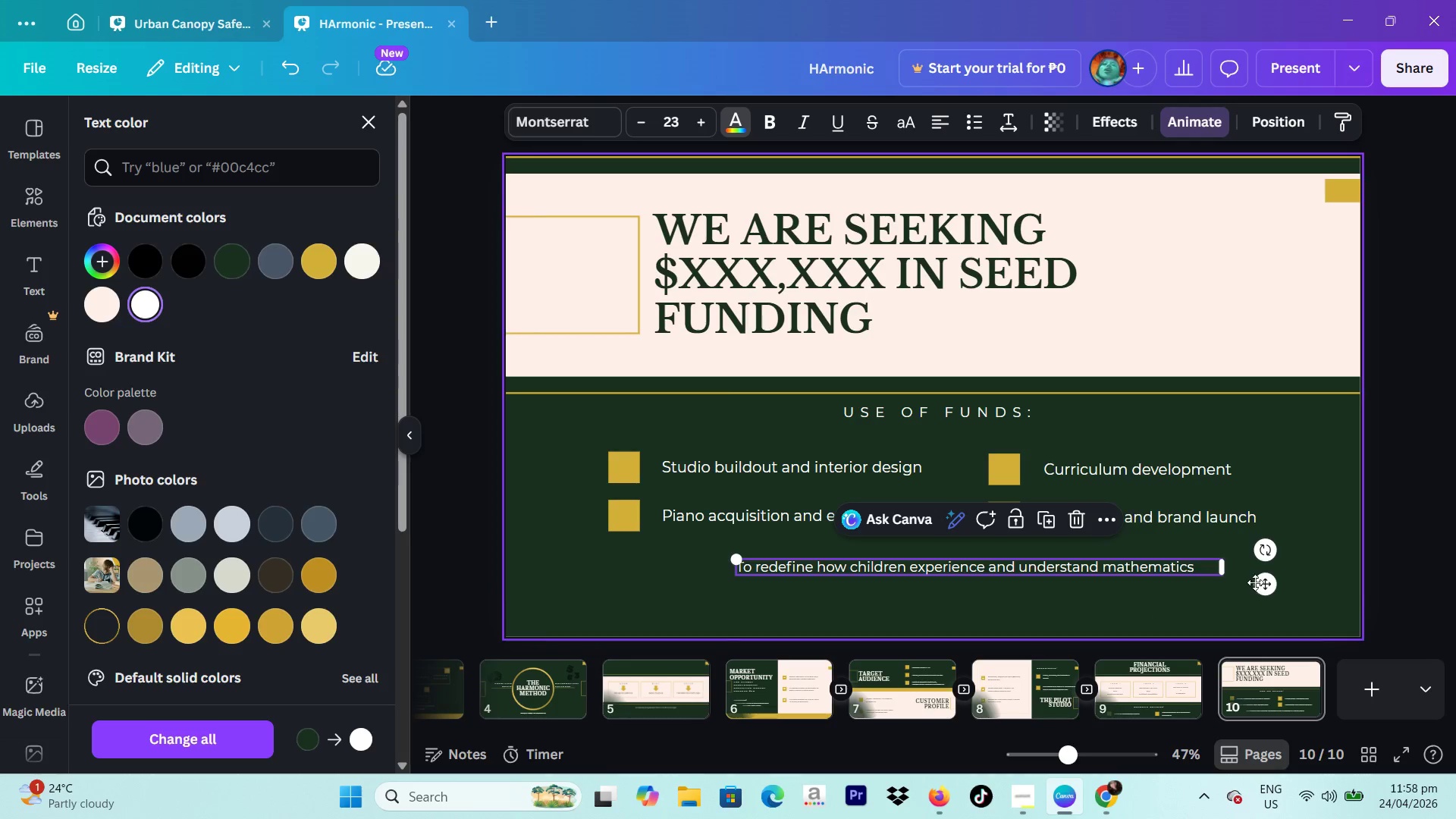 
left_click_drag(start_coordinate=[1257, 582], to_coordinate=[1227, 599])
 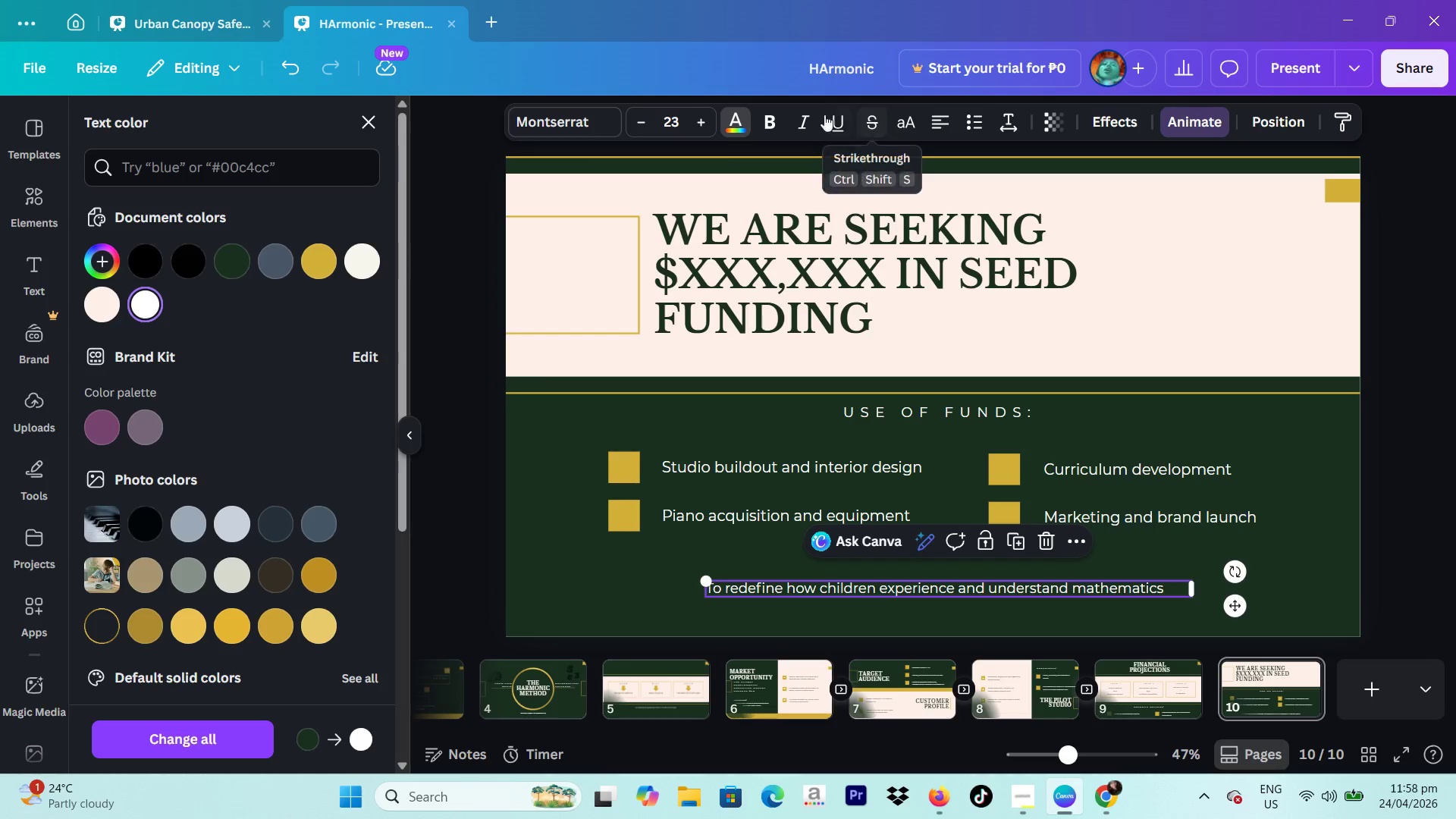 
left_click([773, 115])
 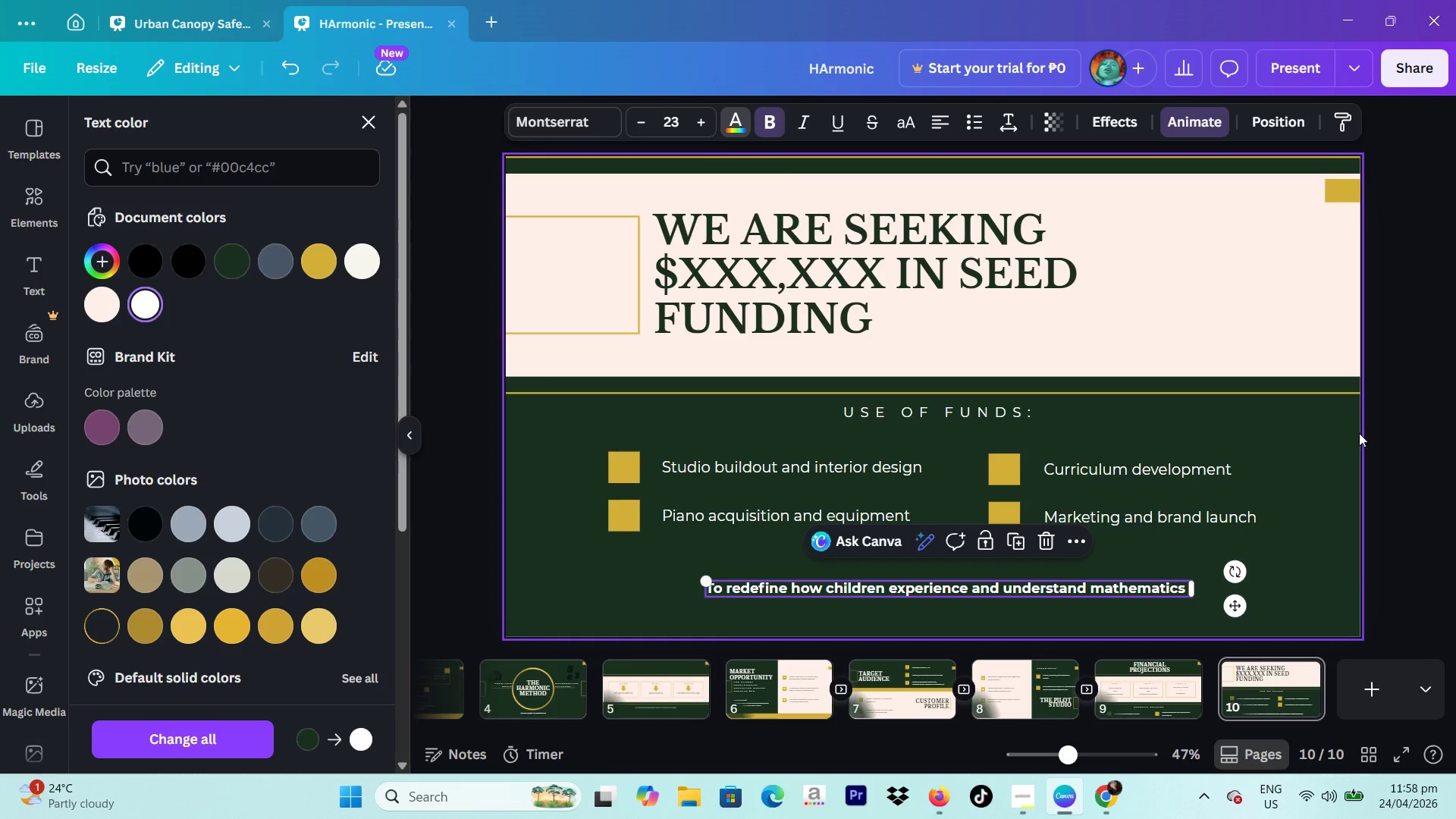 
left_click([1363, 433])
 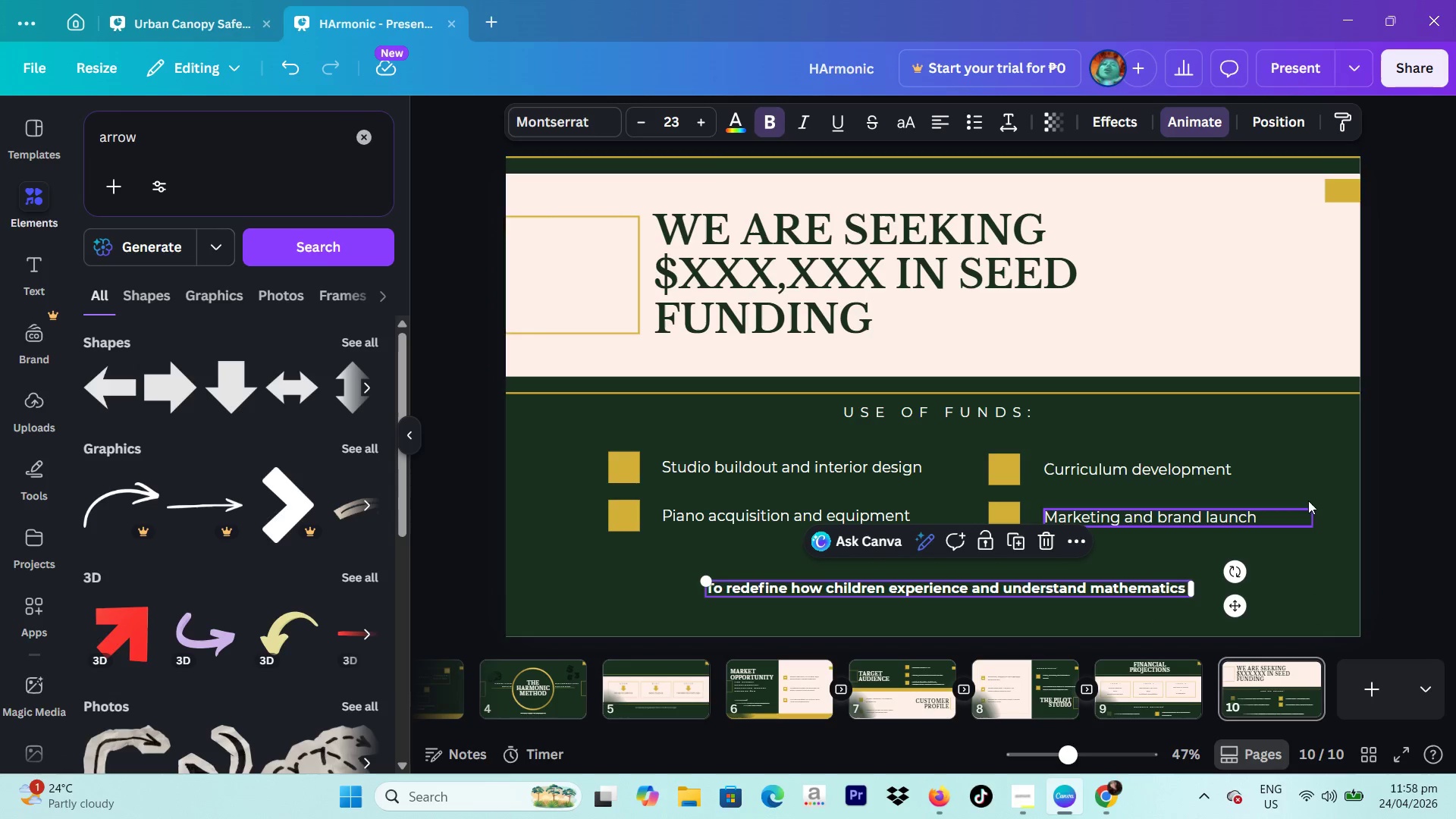 
left_click([1393, 489])
 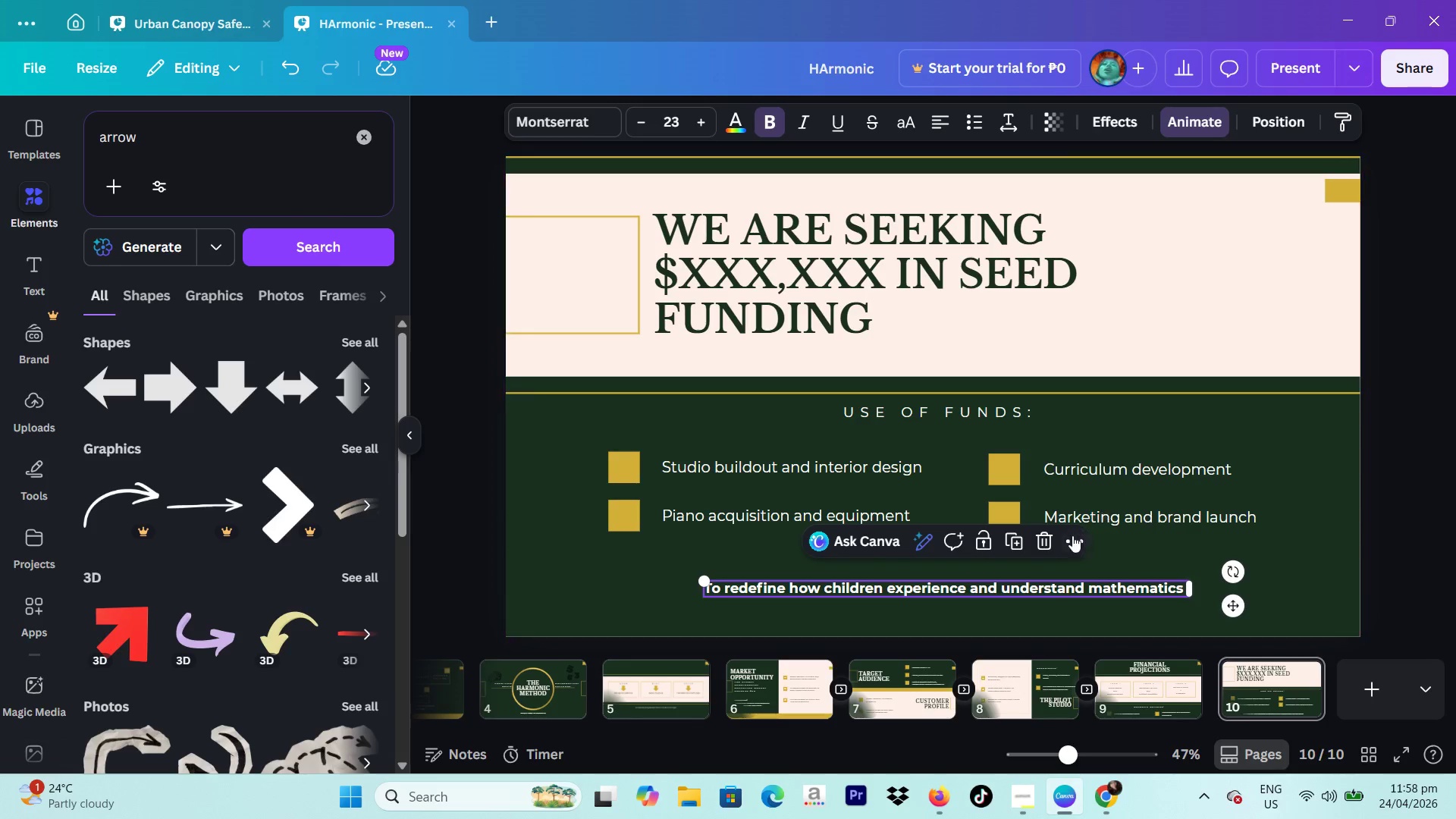 
left_click_drag(start_coordinate=[1057, 585], to_coordinate=[1056, 578])
 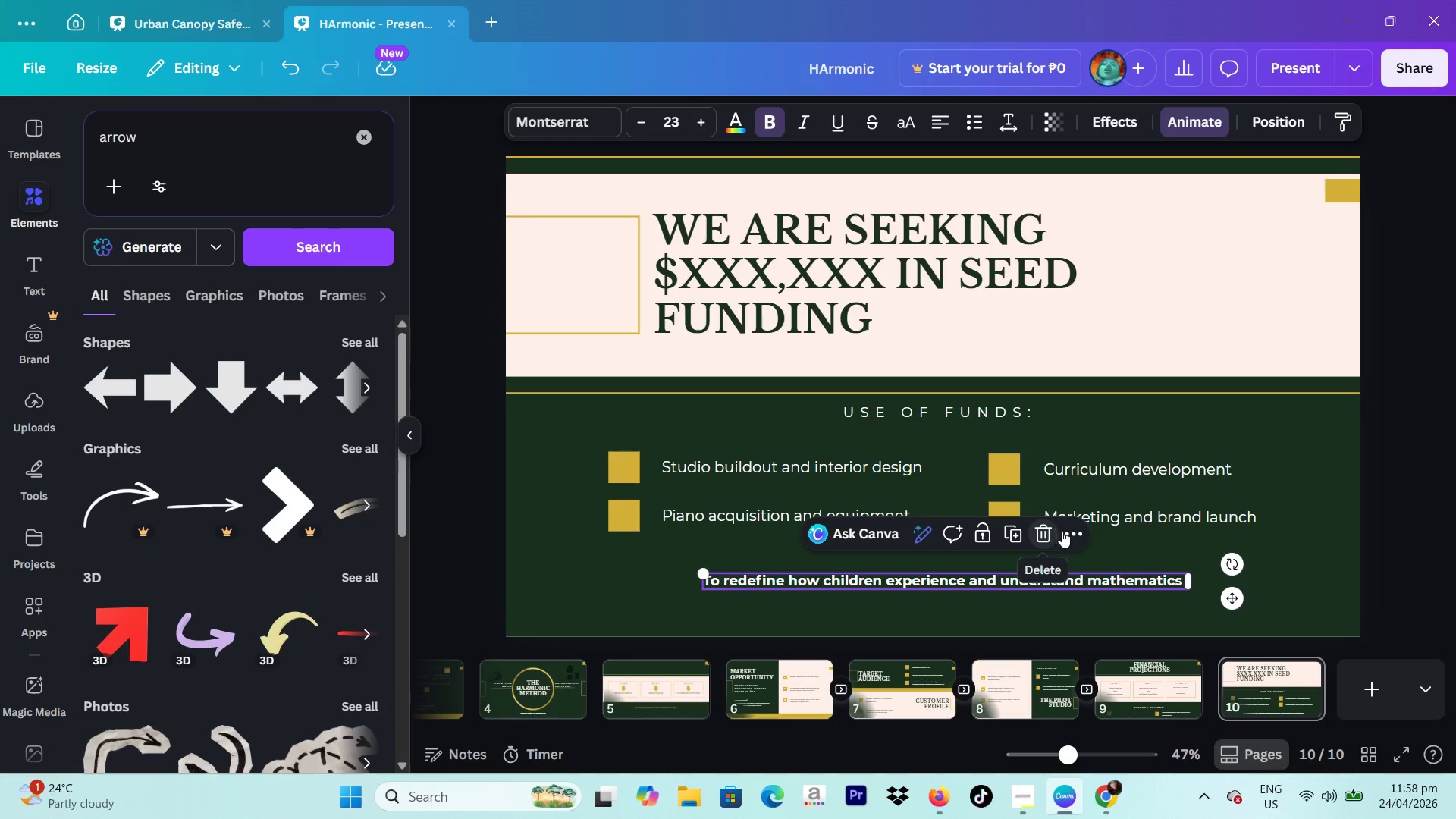 
left_click([1065, 531])
 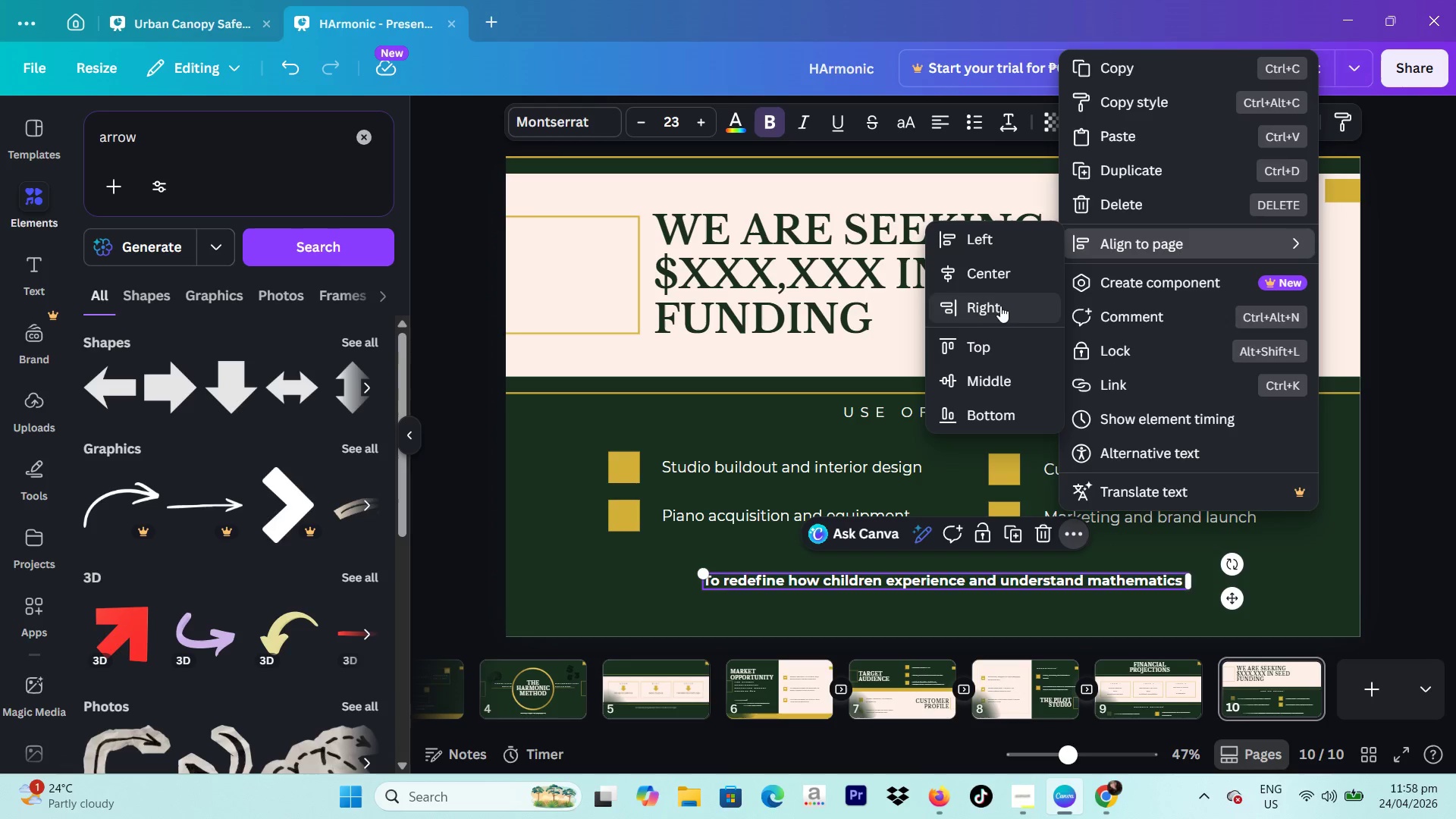 
left_click([992, 264])
 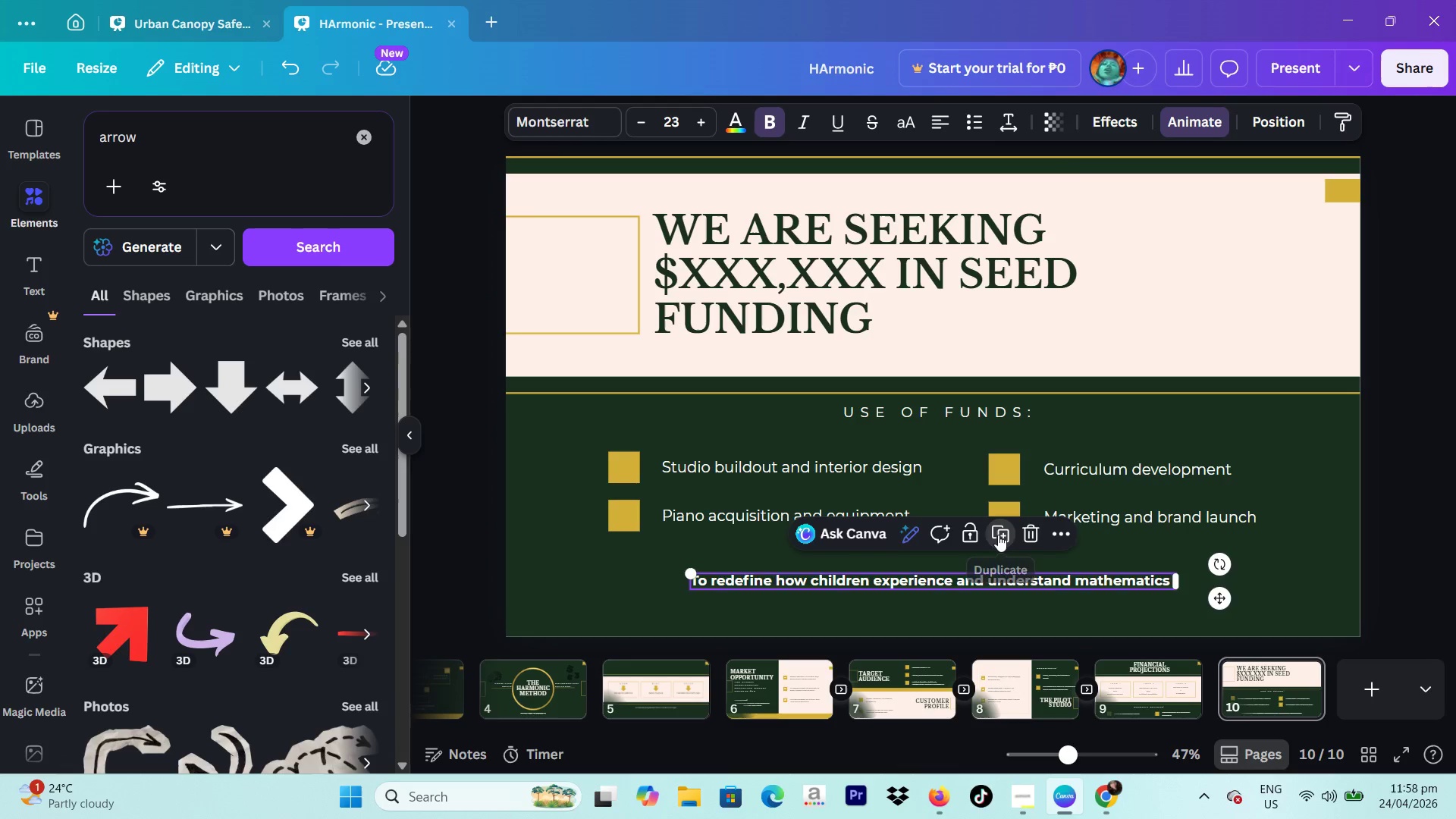 
left_click_drag(start_coordinate=[955, 584], to_coordinate=[912, 354])
 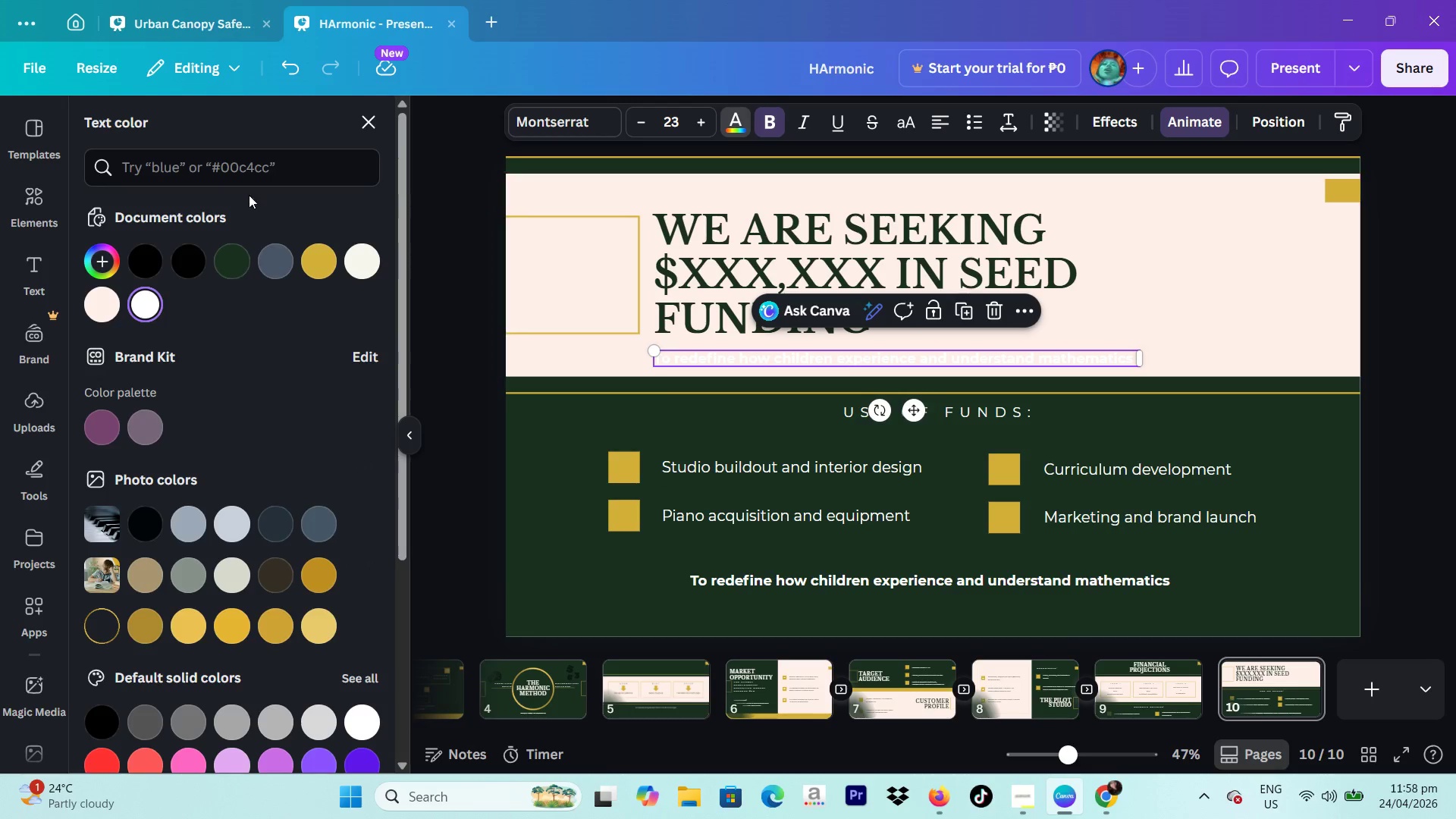 
left_click([246, 263])
 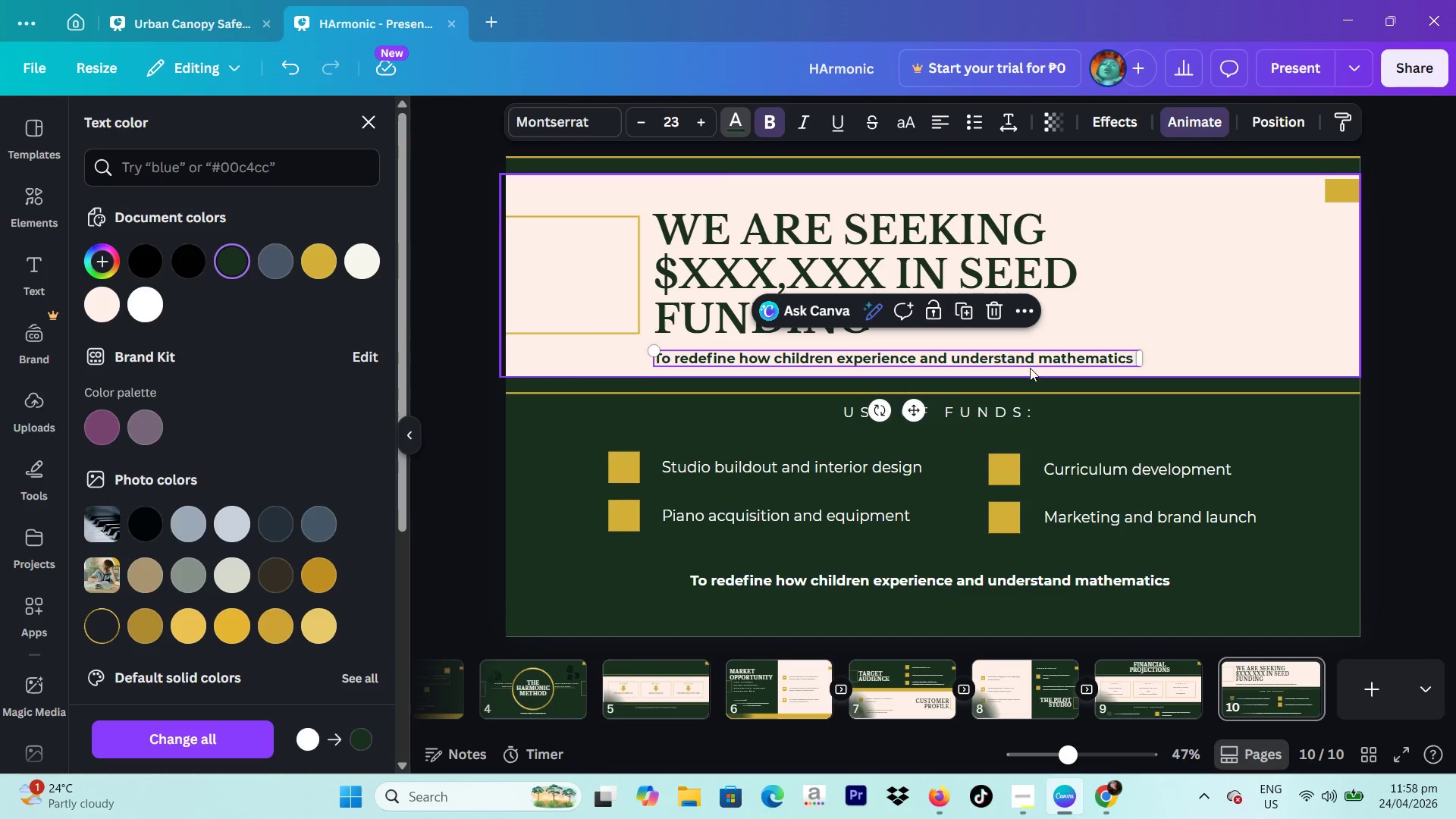 
left_click([772, 114])
 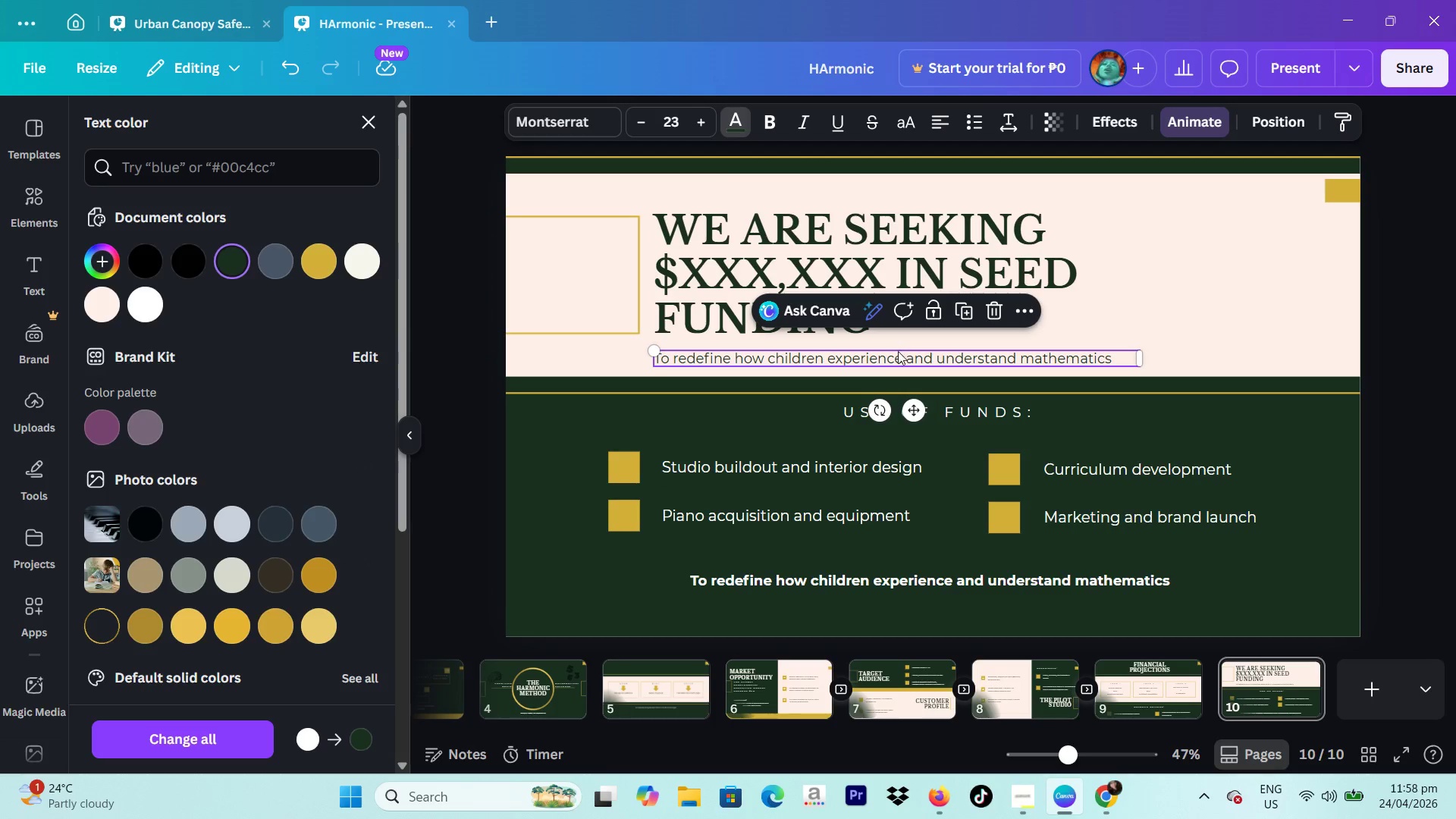 
left_click([896, 359])
 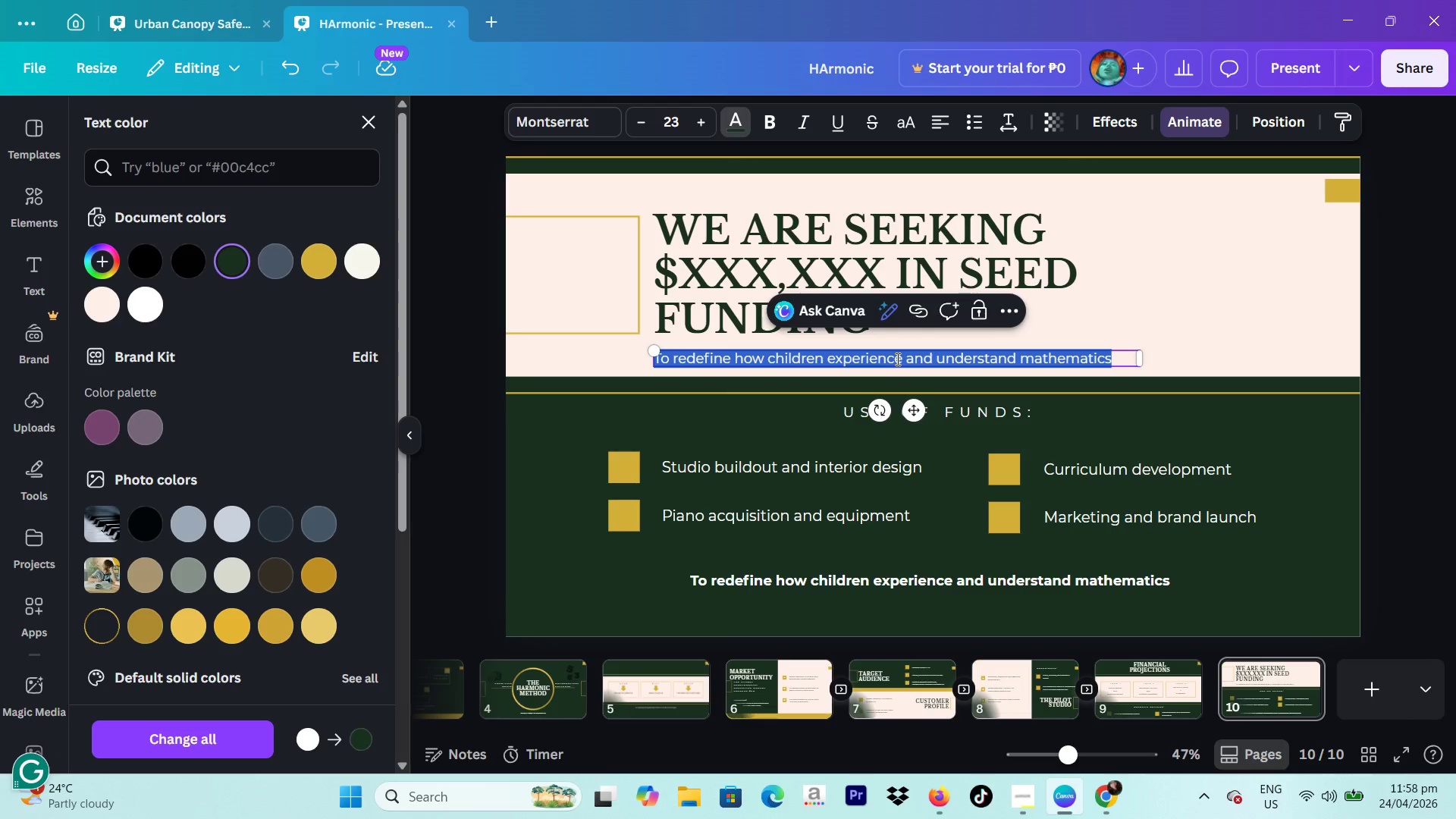 
type(Invest)
key(Backspace)
key(Backspace)
key(Backspace)
key(Backspace)
key(Backspace)
key(Backspace)
type(Invest in the futurue)
key(Backspace)
key(Backspace)
type(e of whole-brain learning)
 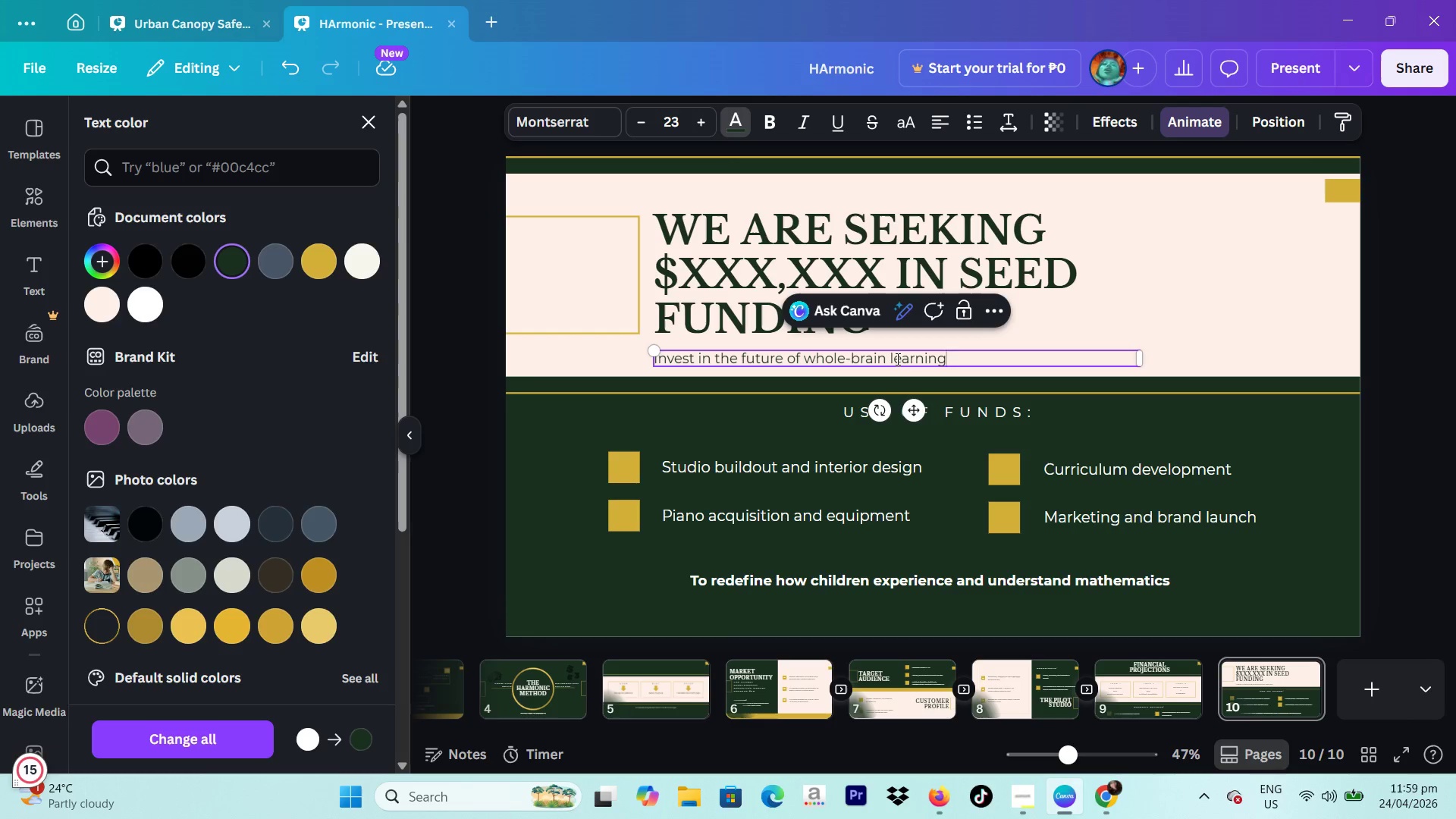 